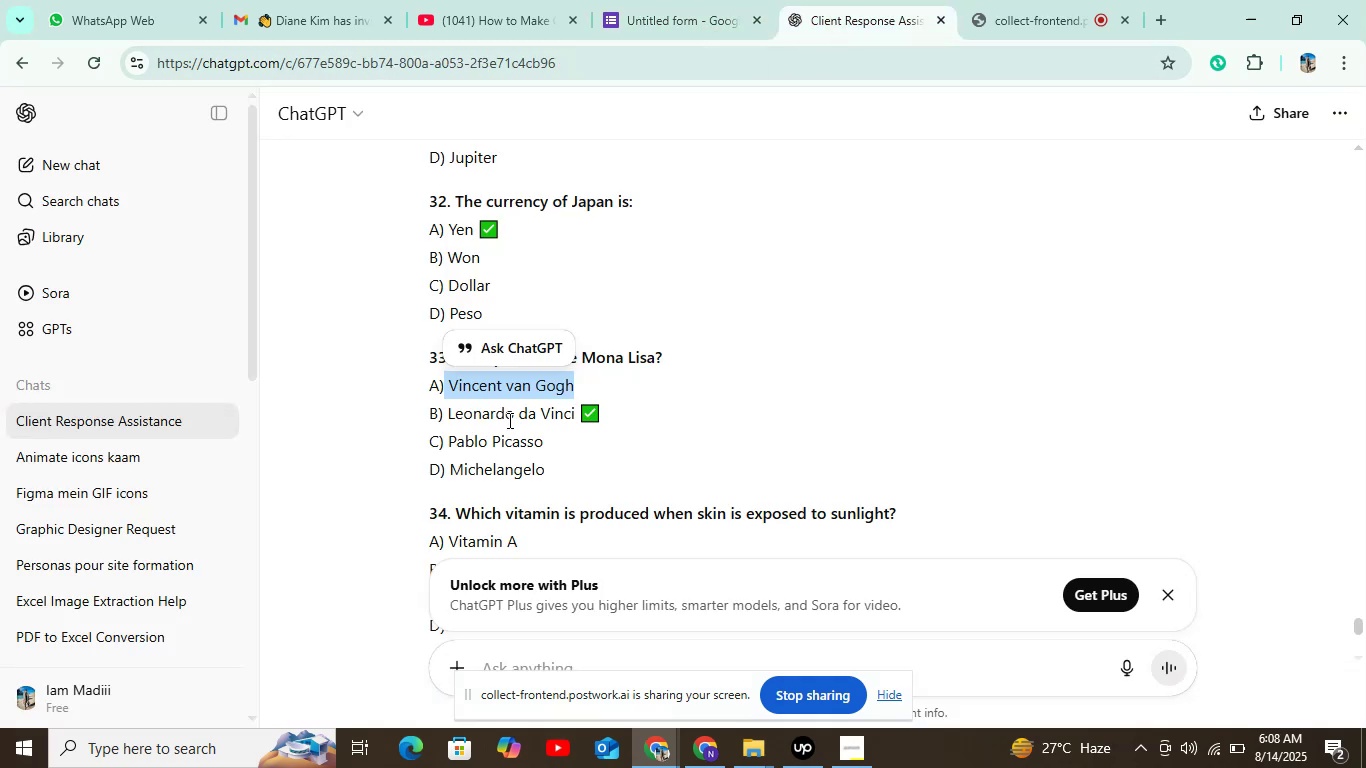 
left_click_drag(start_coordinate=[448, 410], to_coordinate=[577, 404])
 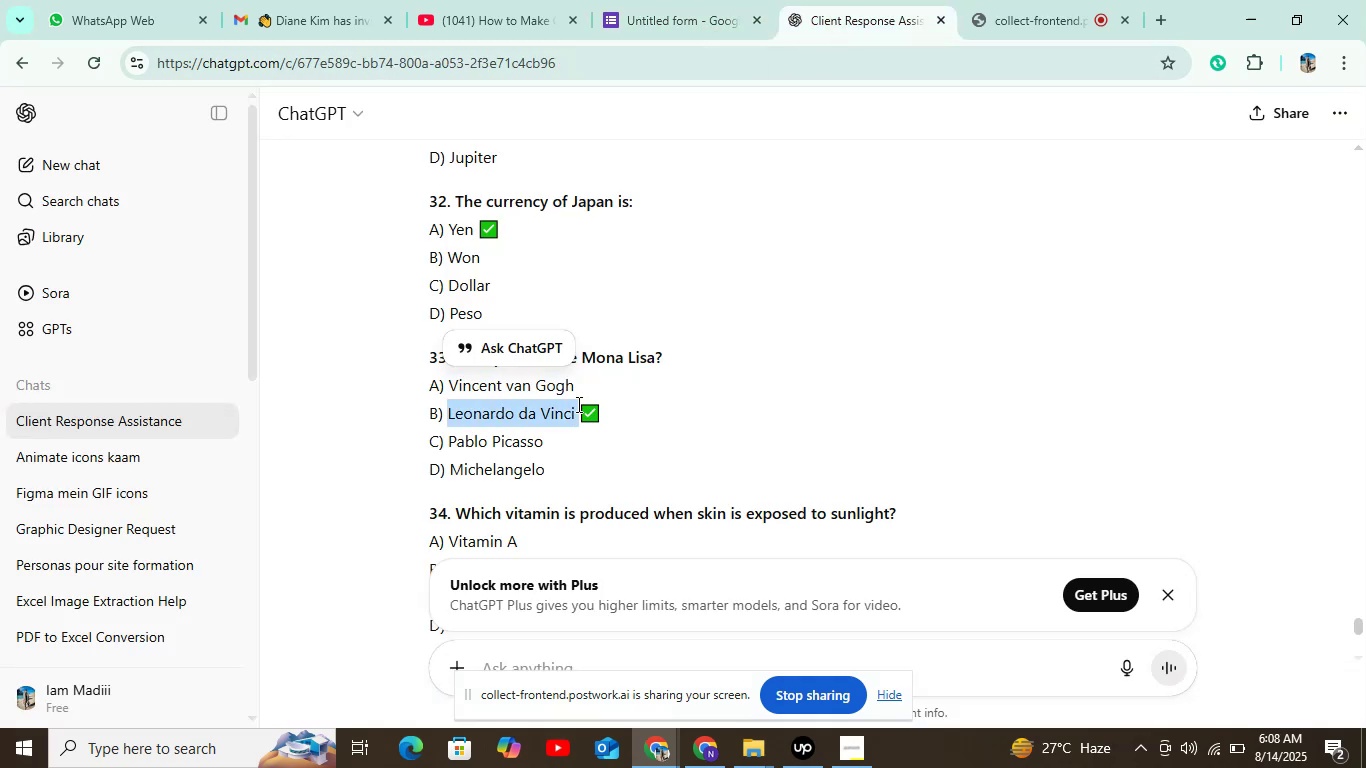 
key(Control+C)
 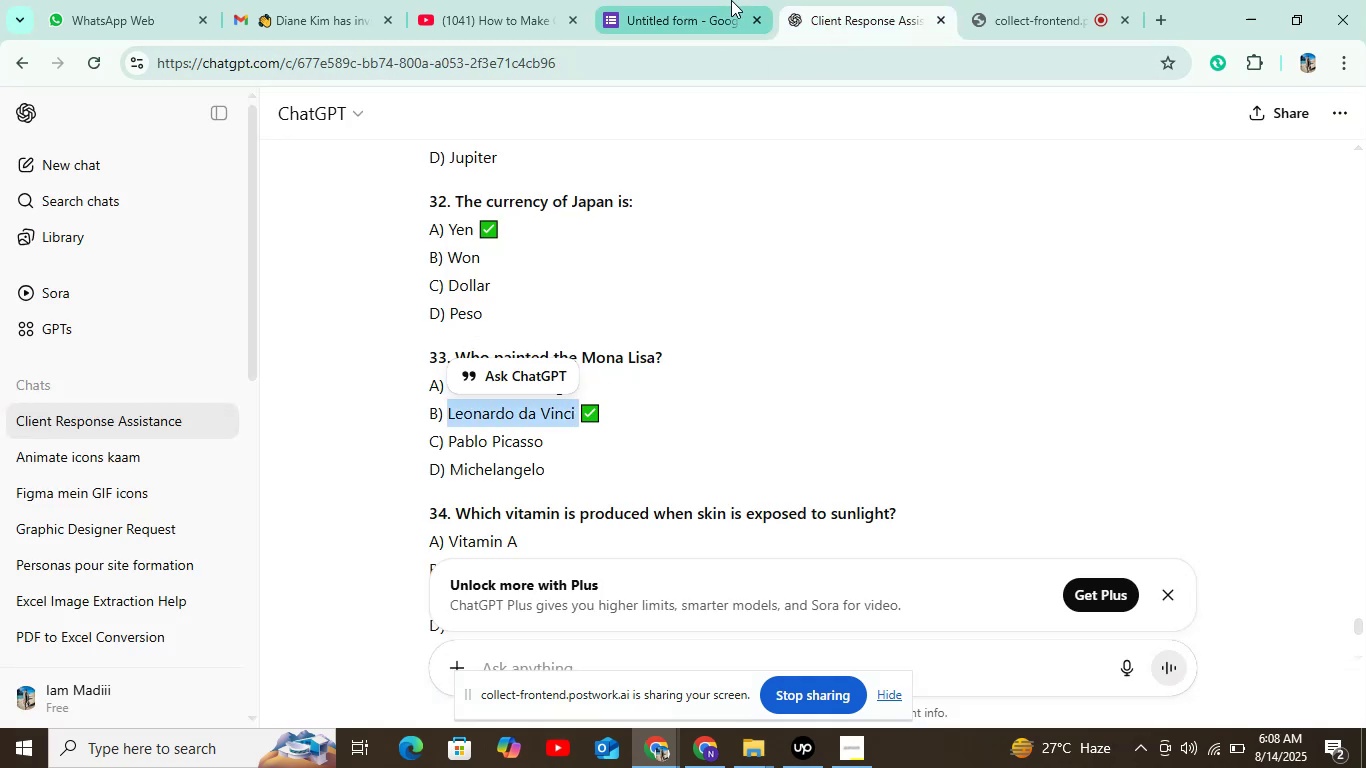 
left_click([731, 0])
 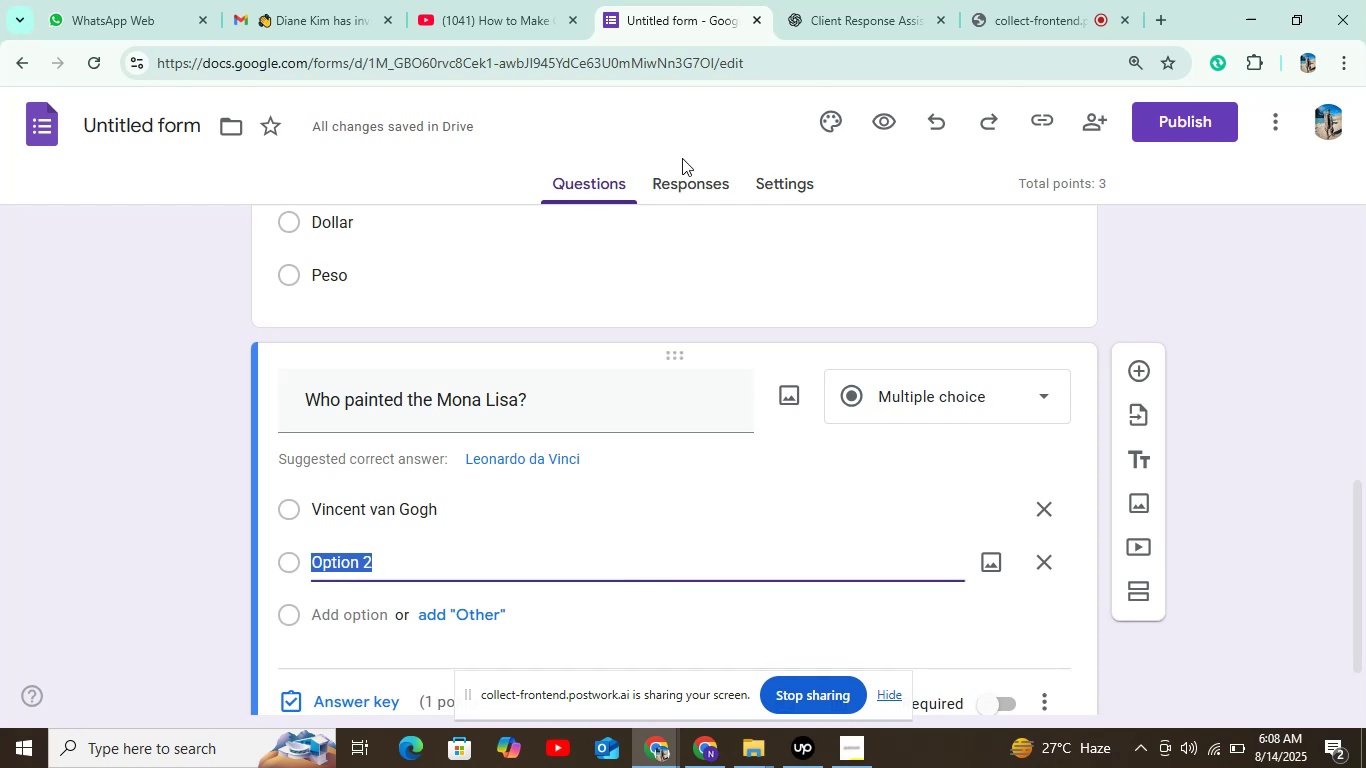 
key(Control+V)
 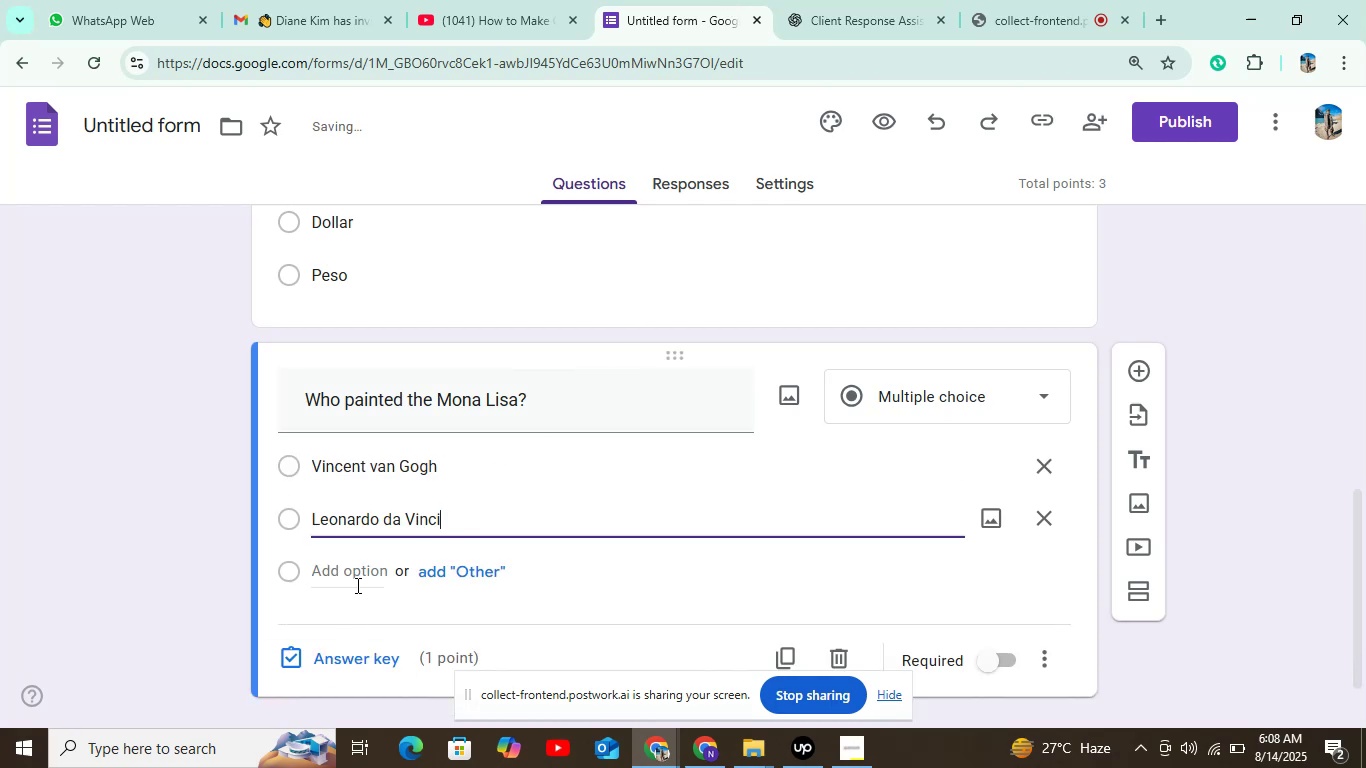 
left_click([366, 561])
 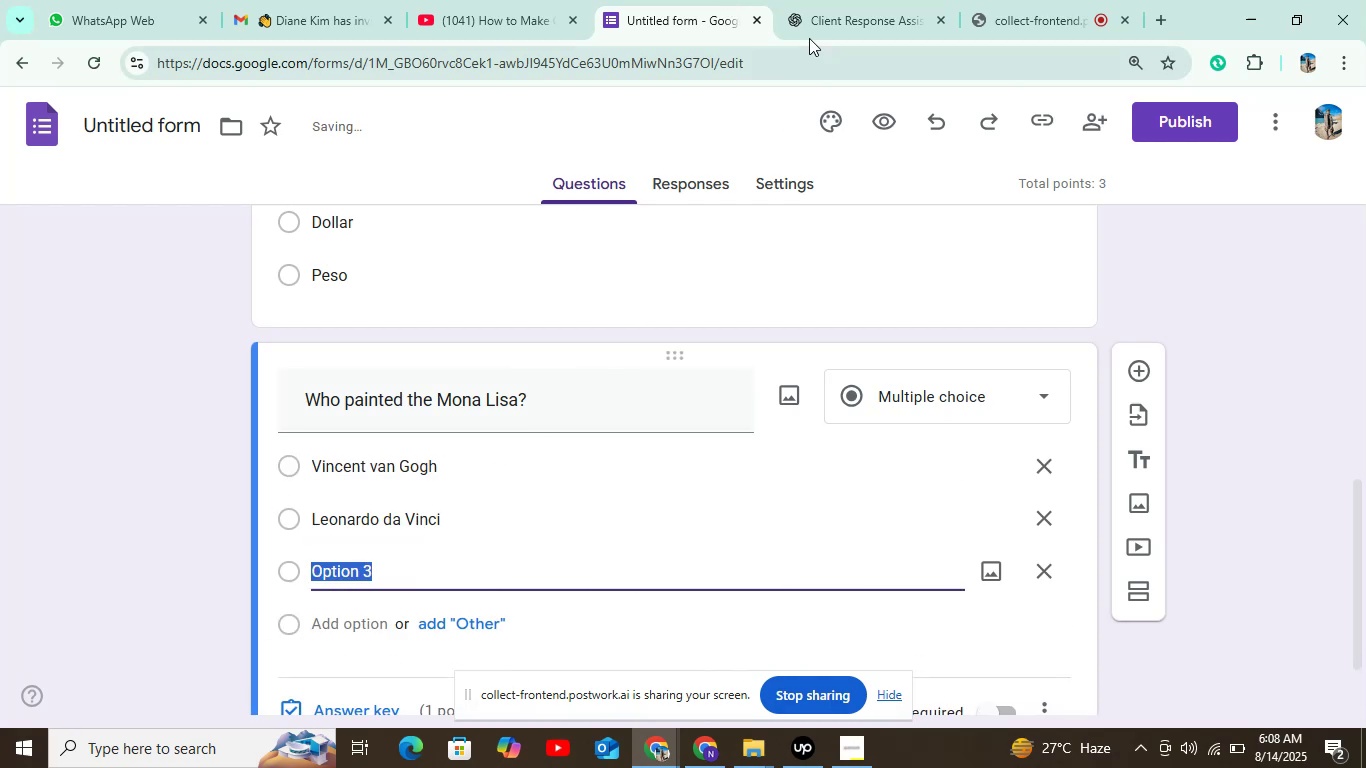 
left_click([820, 11])
 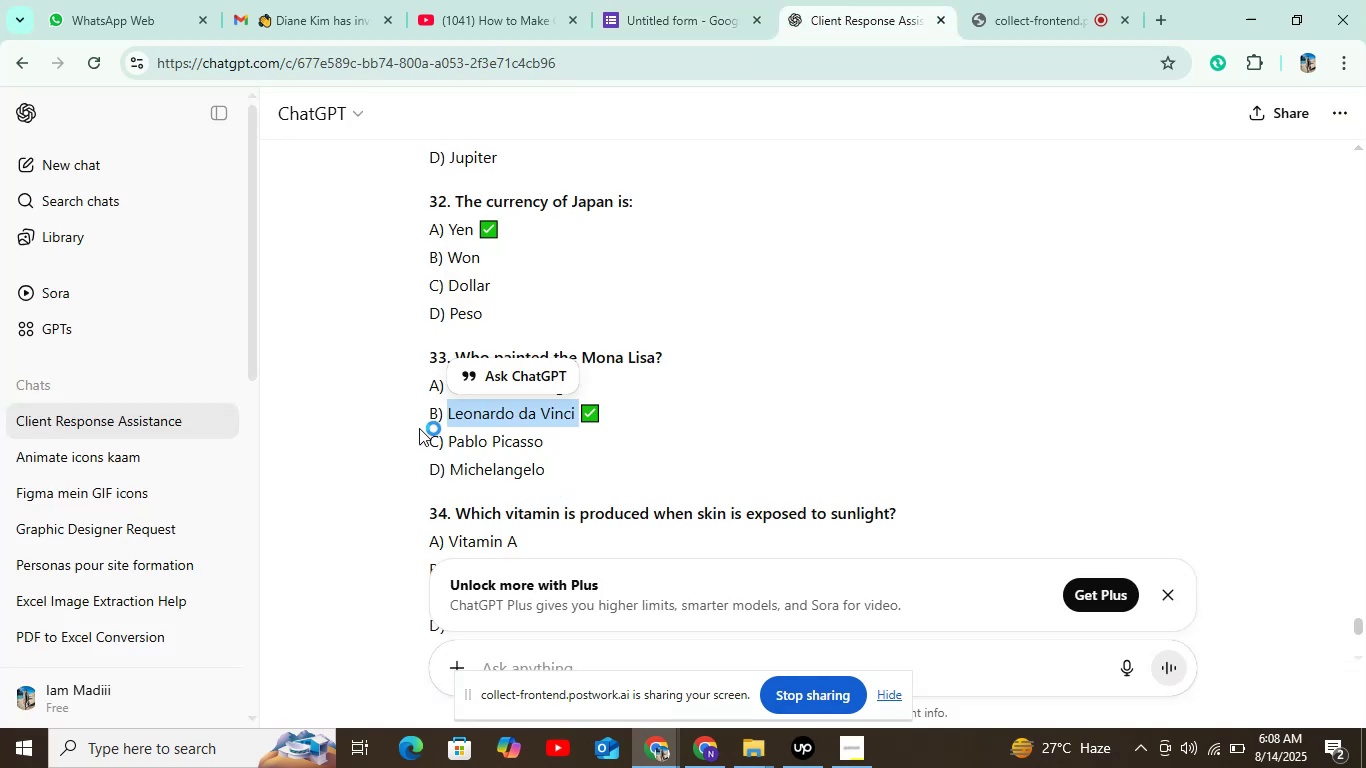 
left_click_drag(start_coordinate=[450, 441], to_coordinate=[624, 435])
 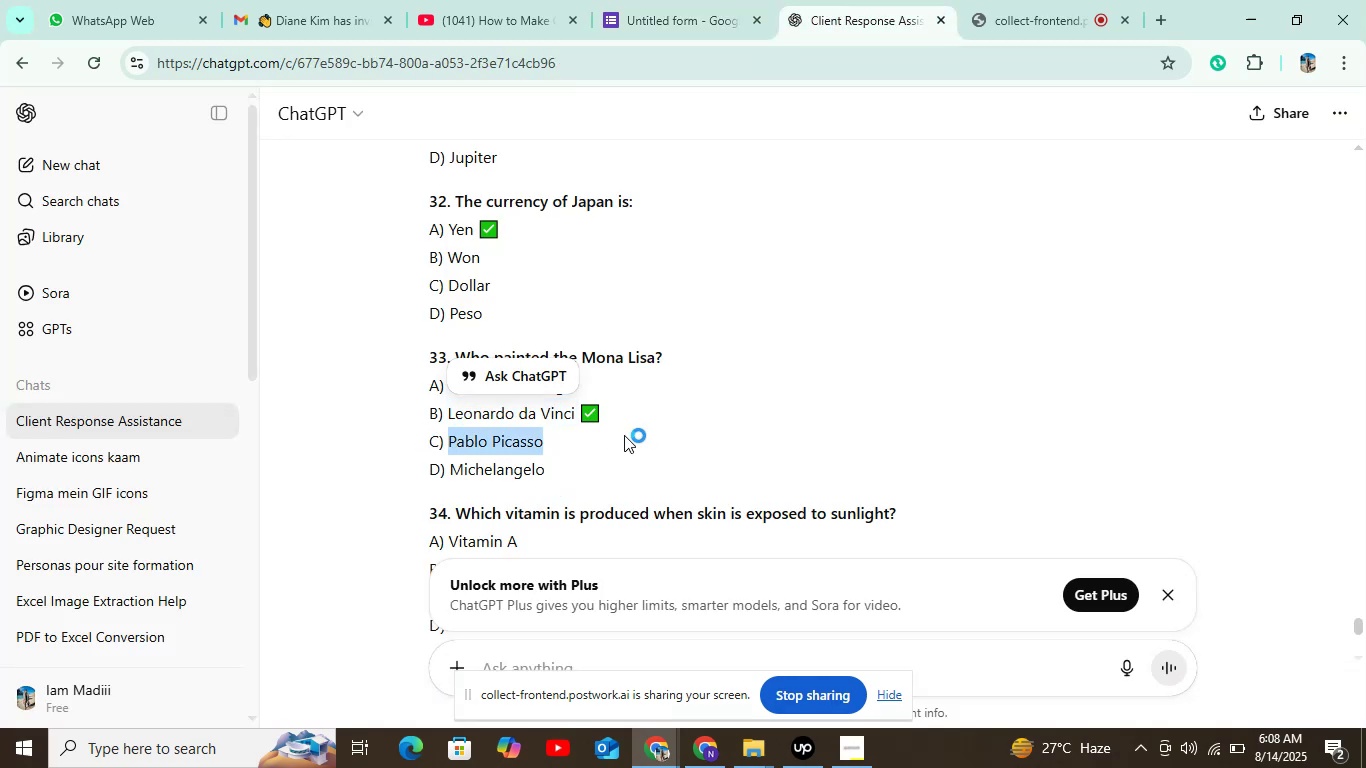 
key(Control+C)
 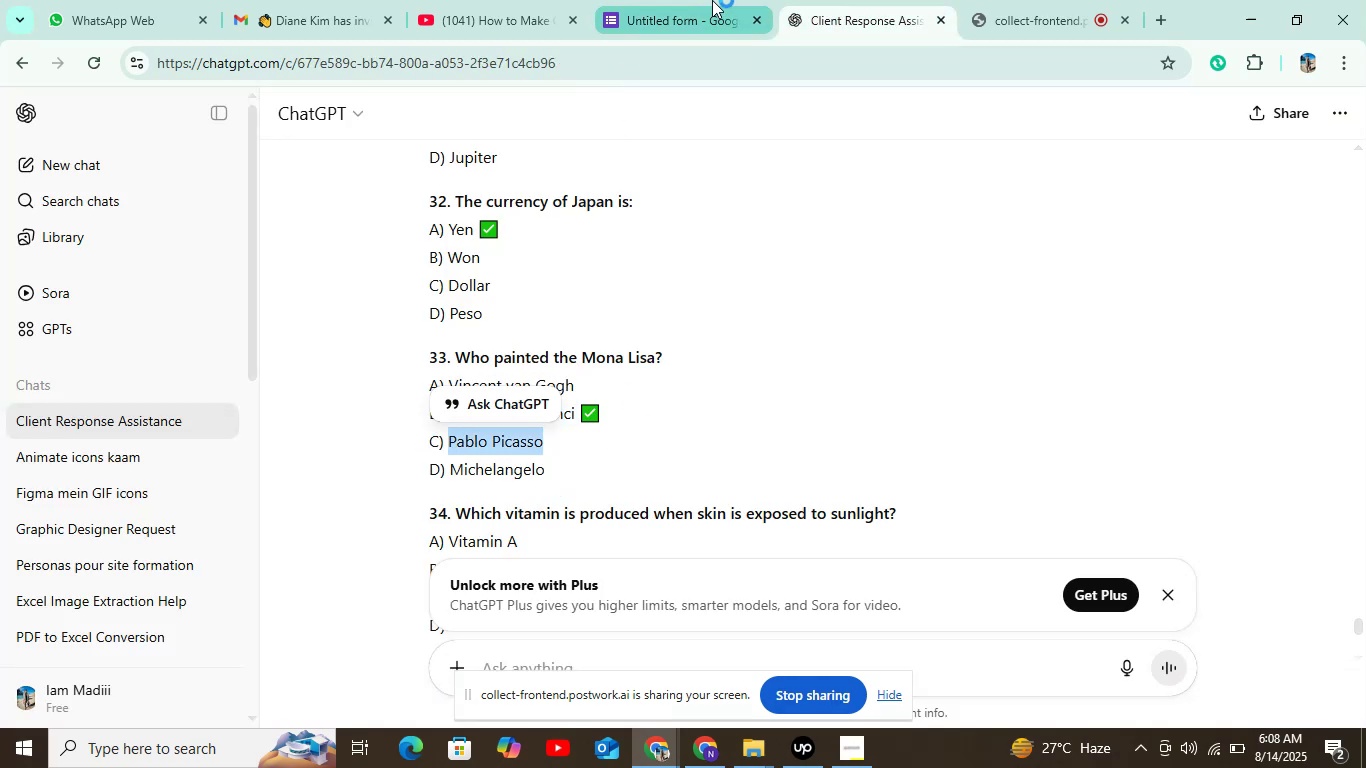 
left_click([712, 0])
 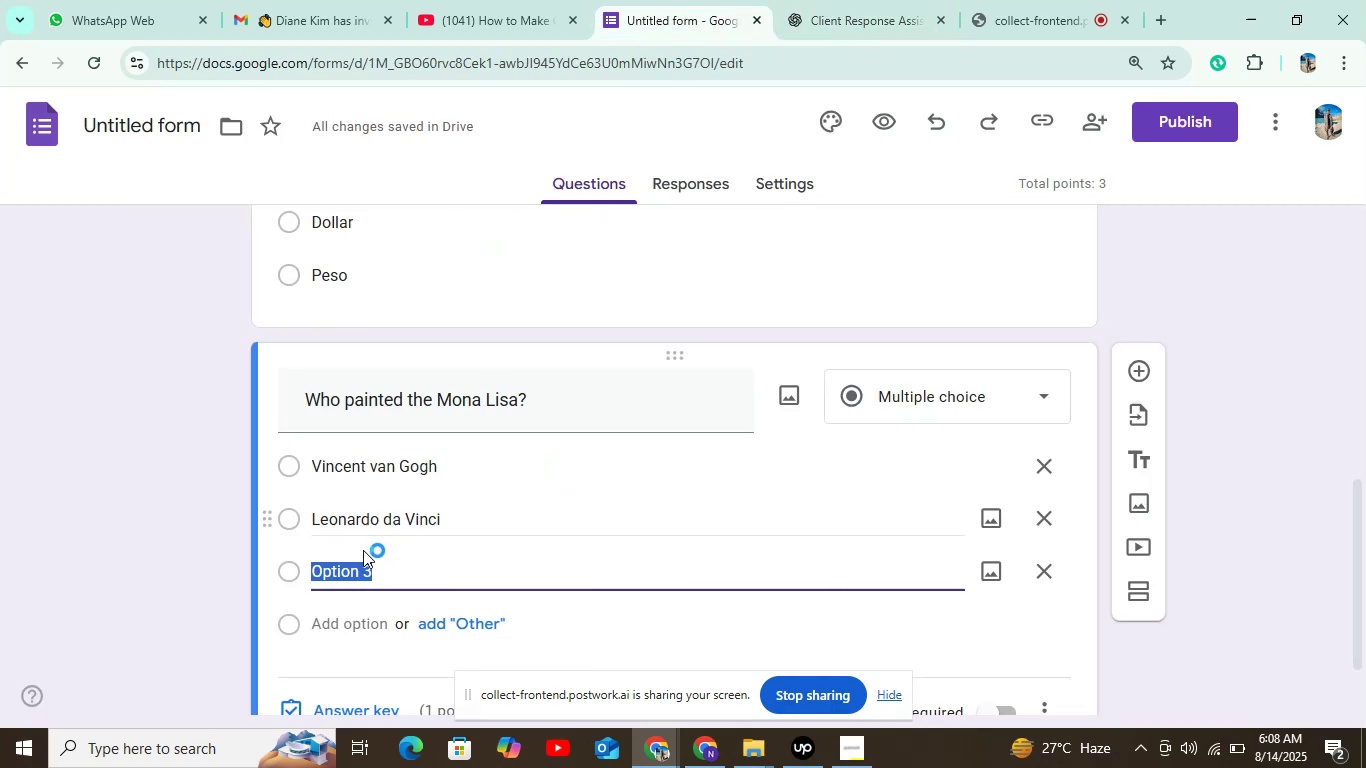 
key(Control+V)
 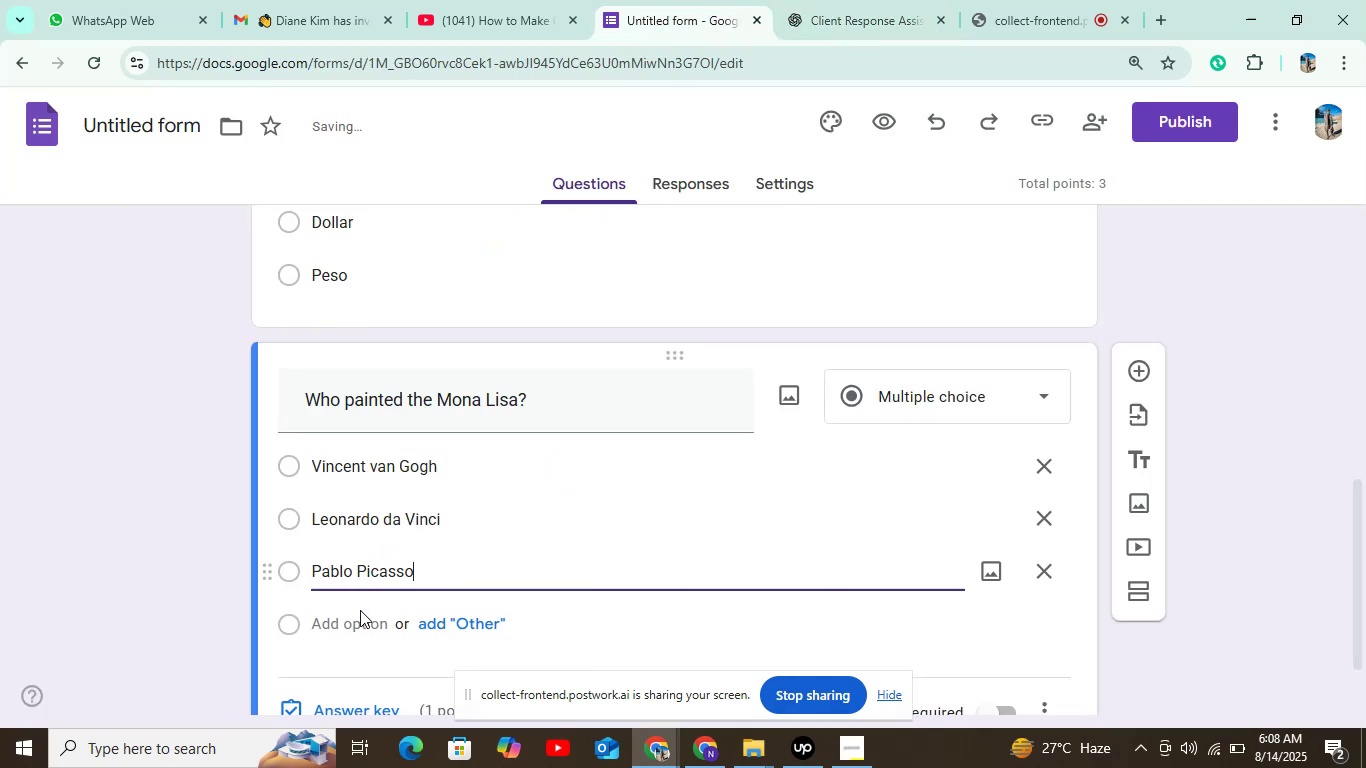 
left_click([360, 610])
 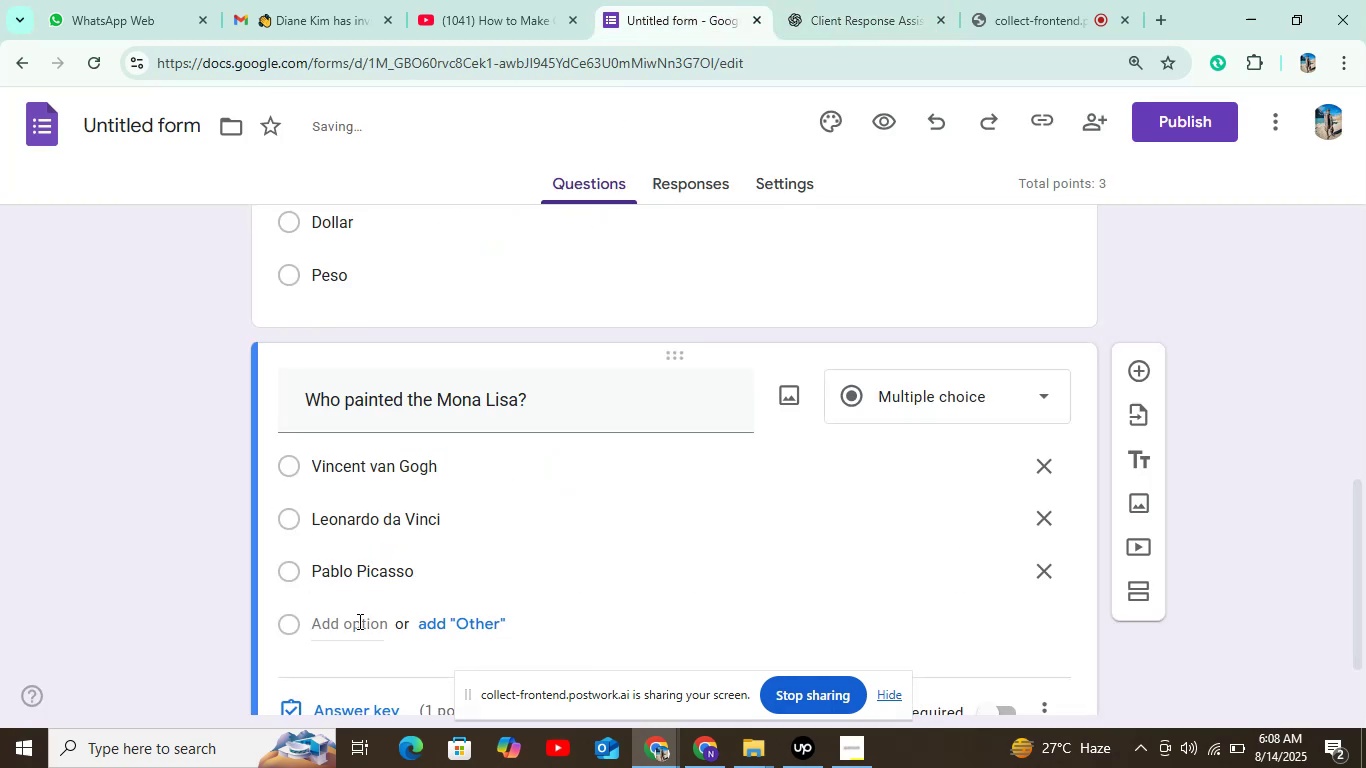 
left_click([358, 623])
 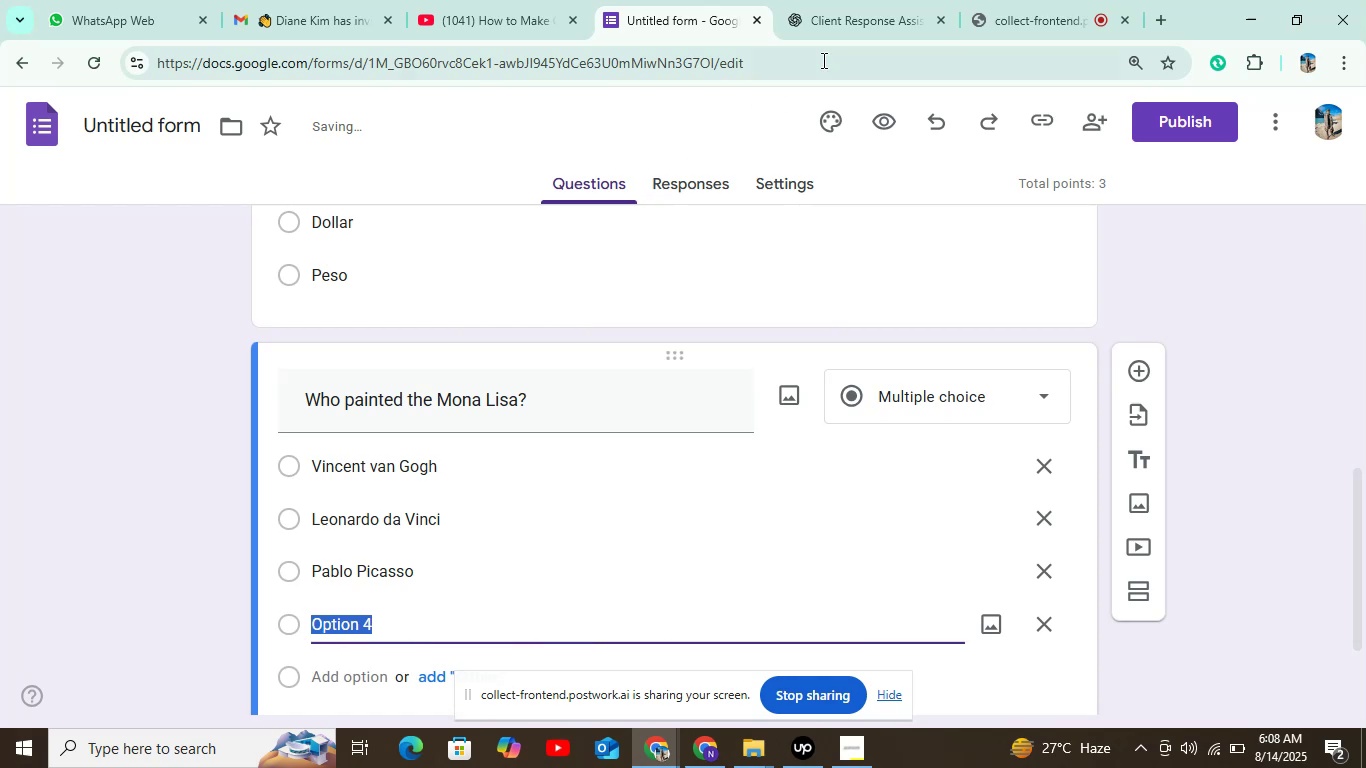 
left_click([868, 22])
 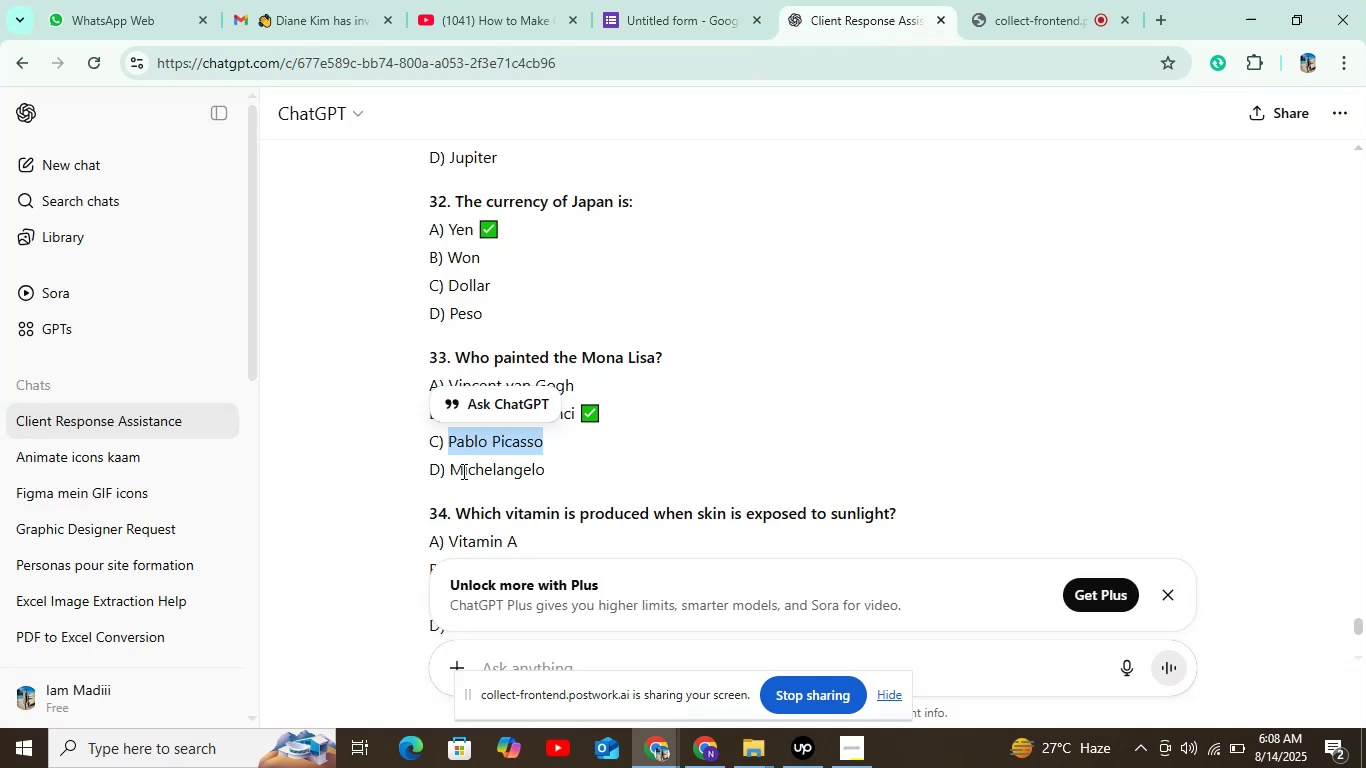 
left_click_drag(start_coordinate=[449, 469], to_coordinate=[564, 467])
 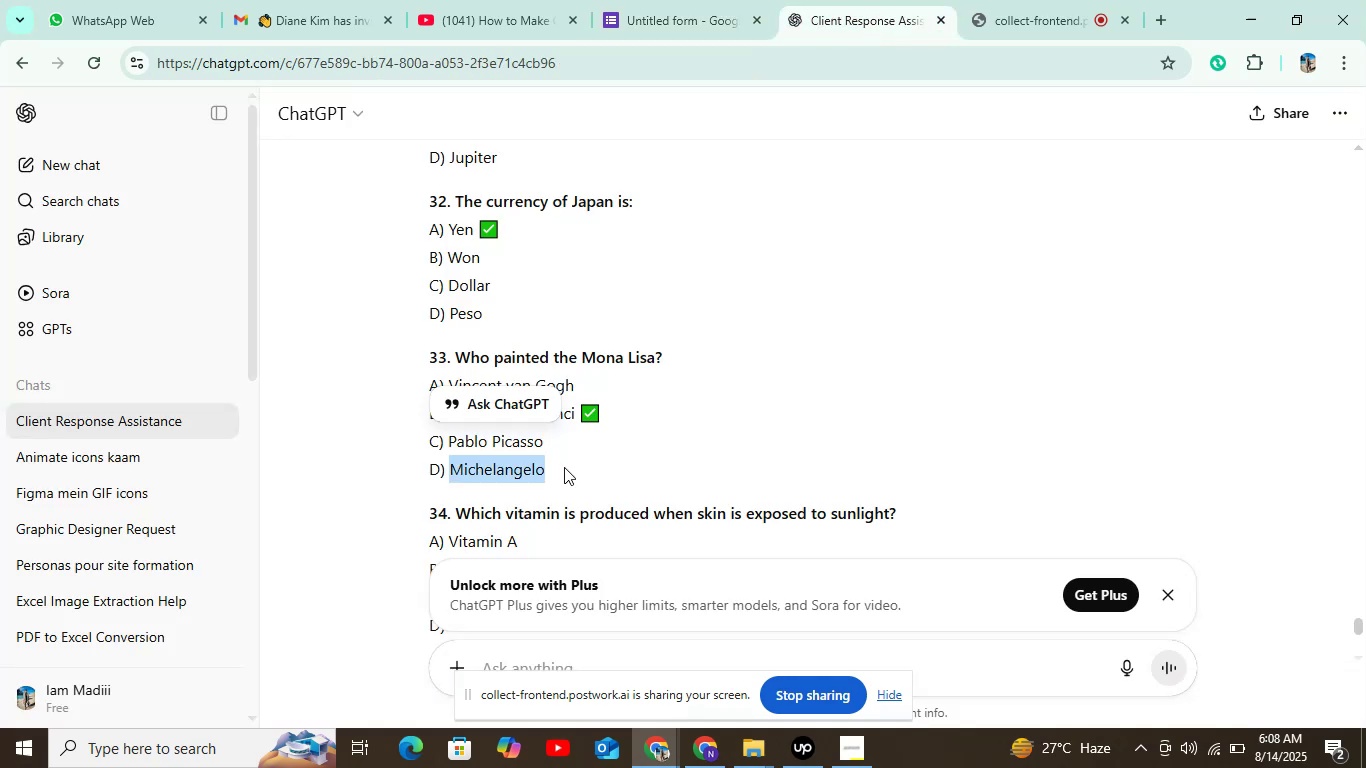 
key(Control+C)
 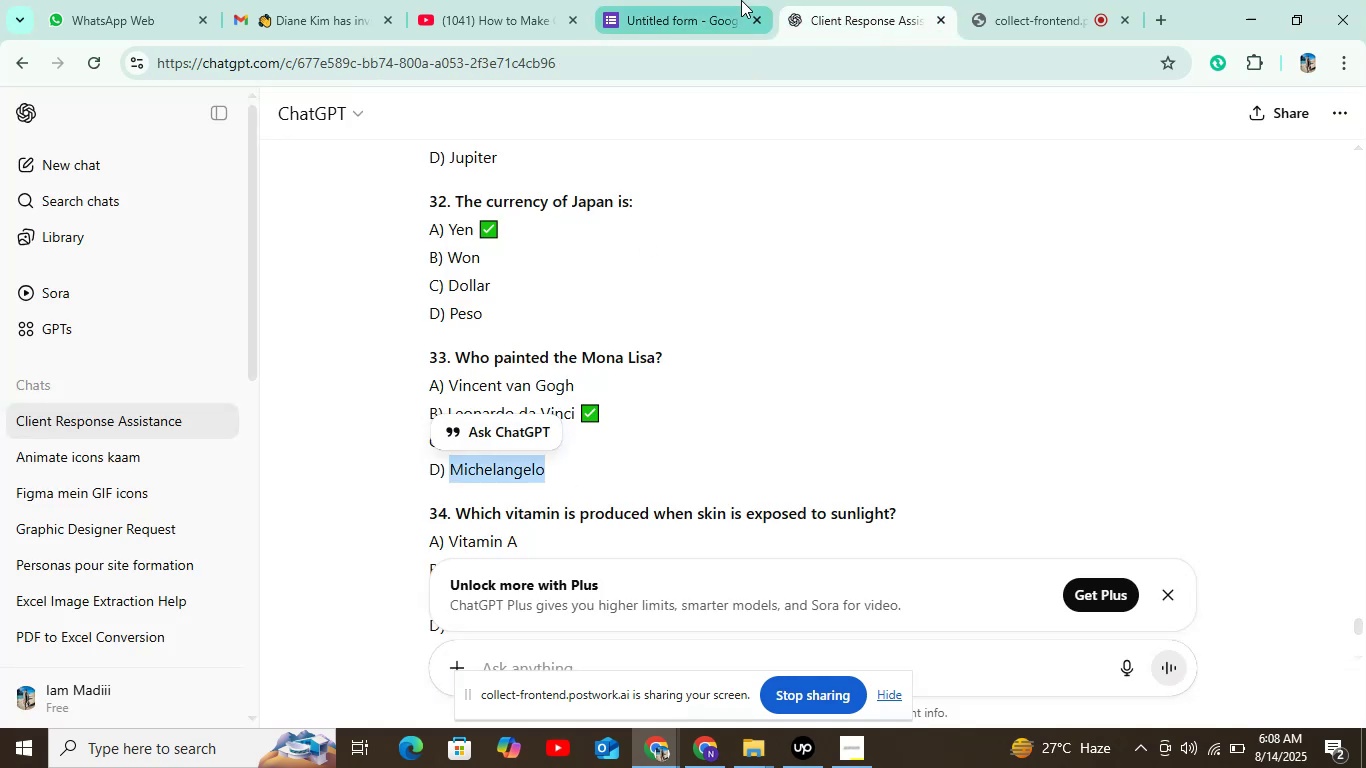 
left_click([701, 4])
 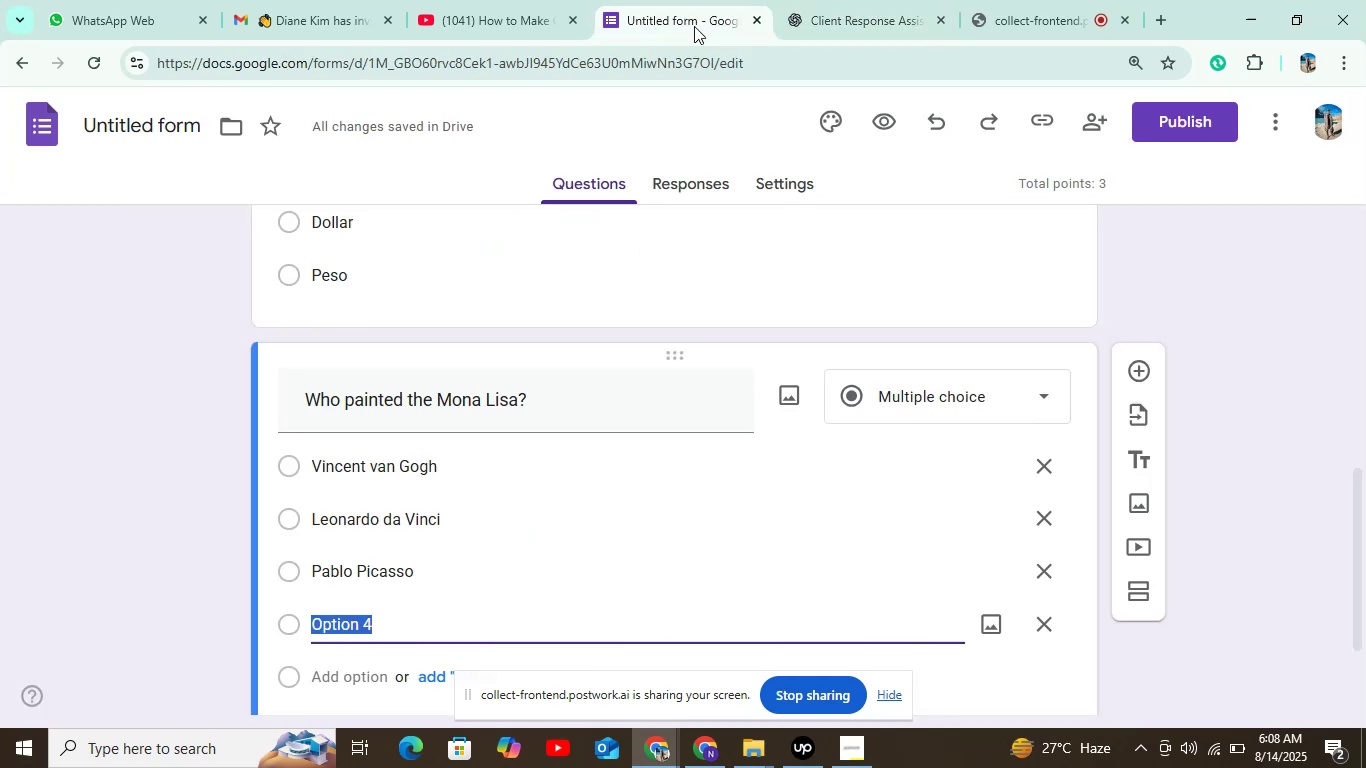 
key(Control+V)
 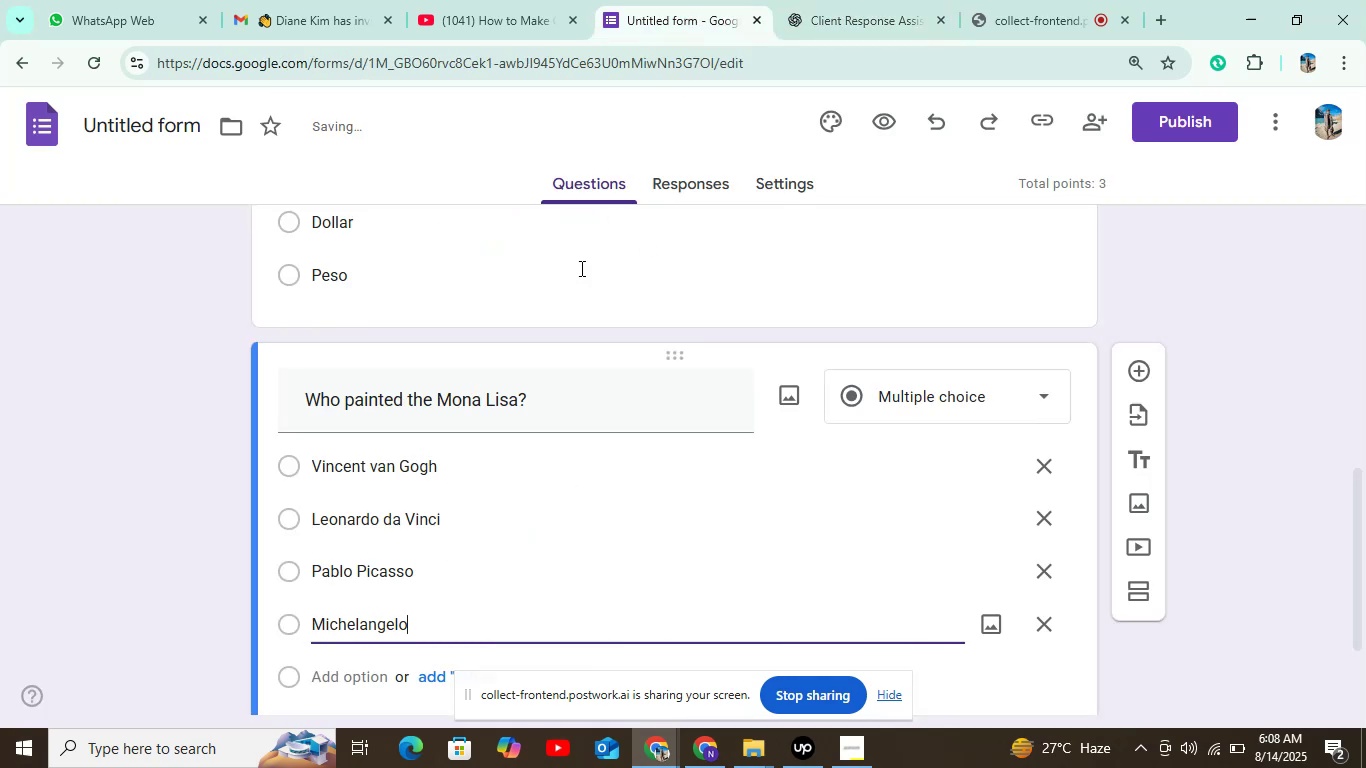 
scroll: coordinate [529, 387], scroll_direction: down, amount: 4.0
 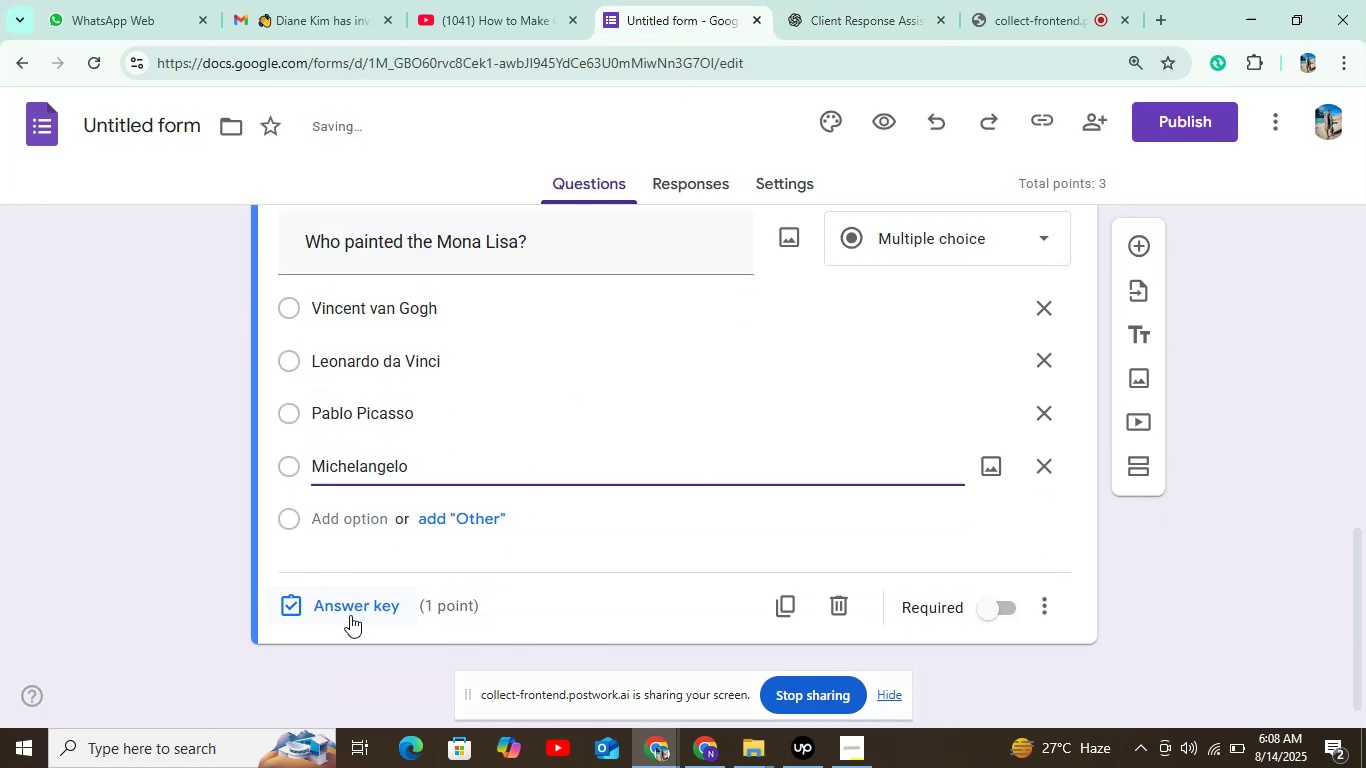 
left_click([350, 615])
 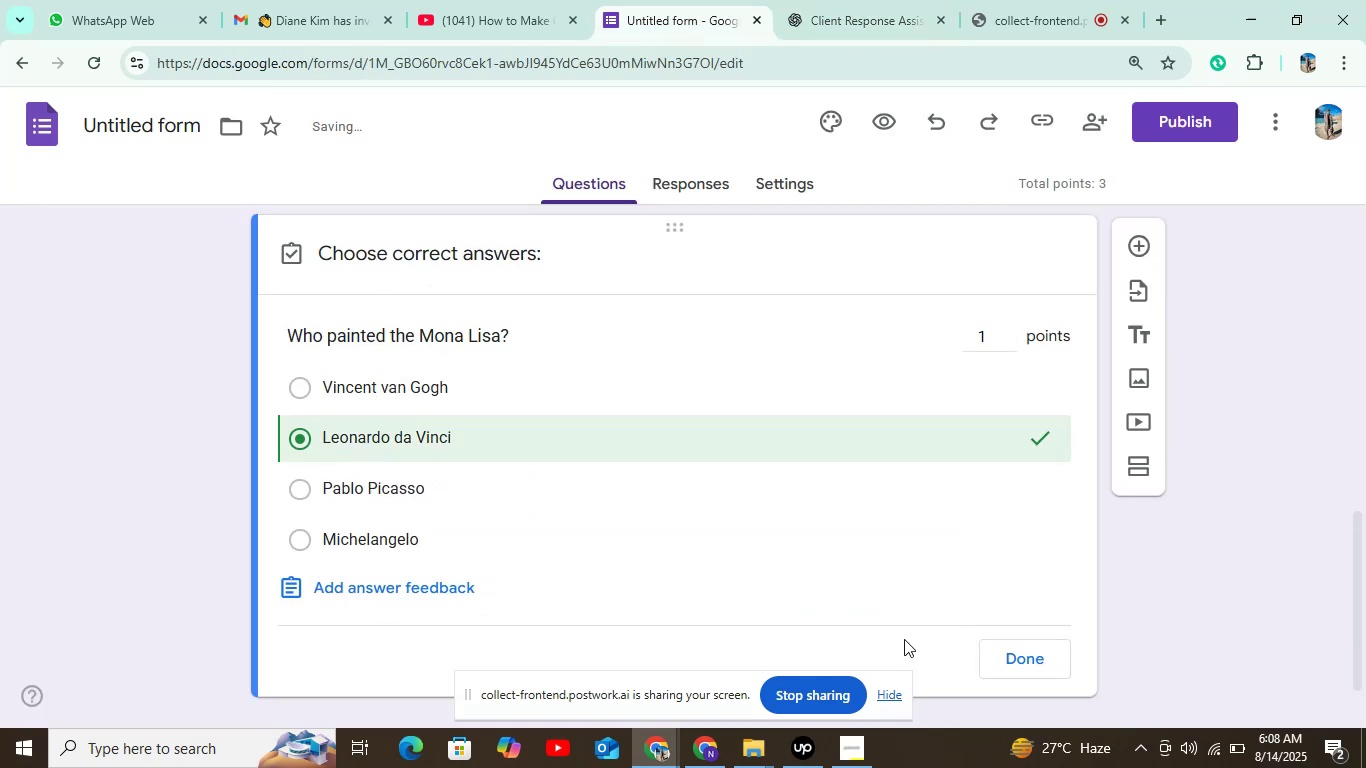 
left_click([1008, 663])
 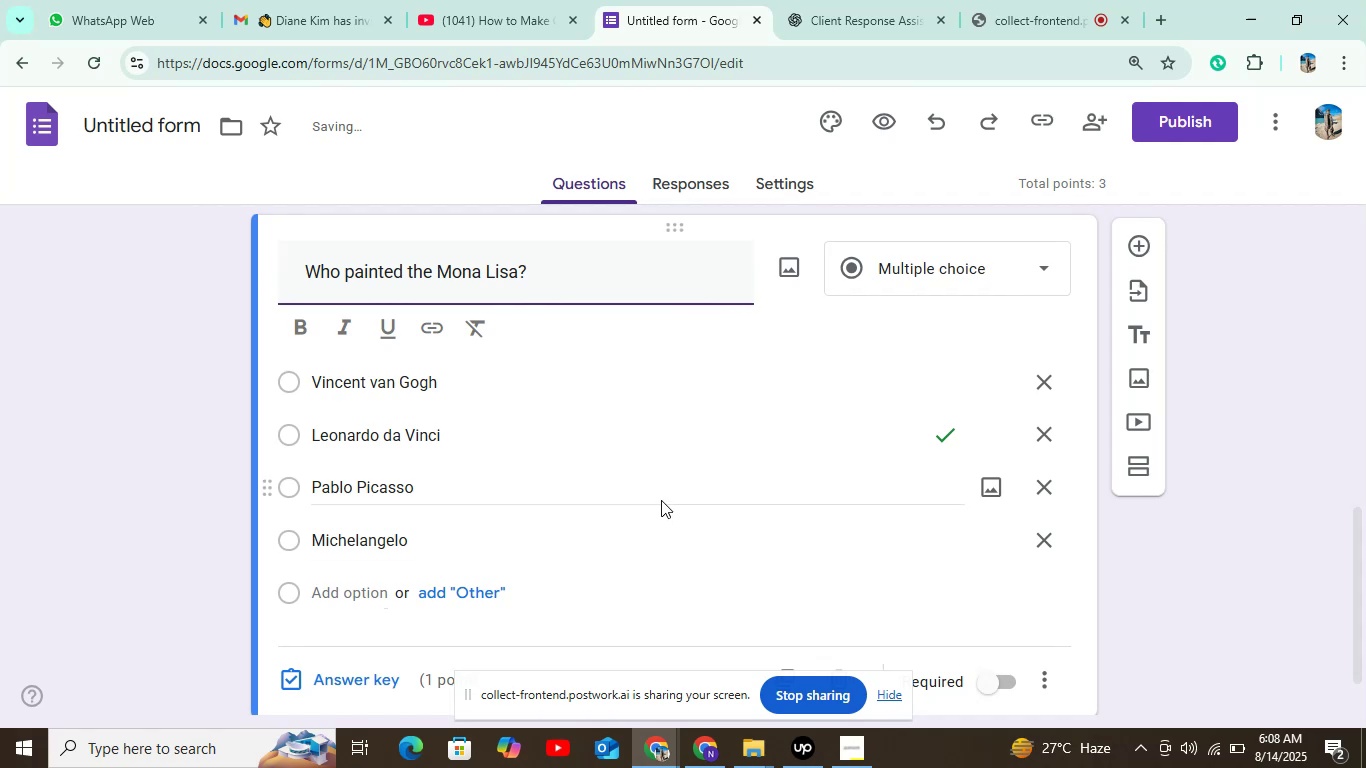 
scroll: coordinate [673, 488], scroll_direction: down, amount: 3.0
 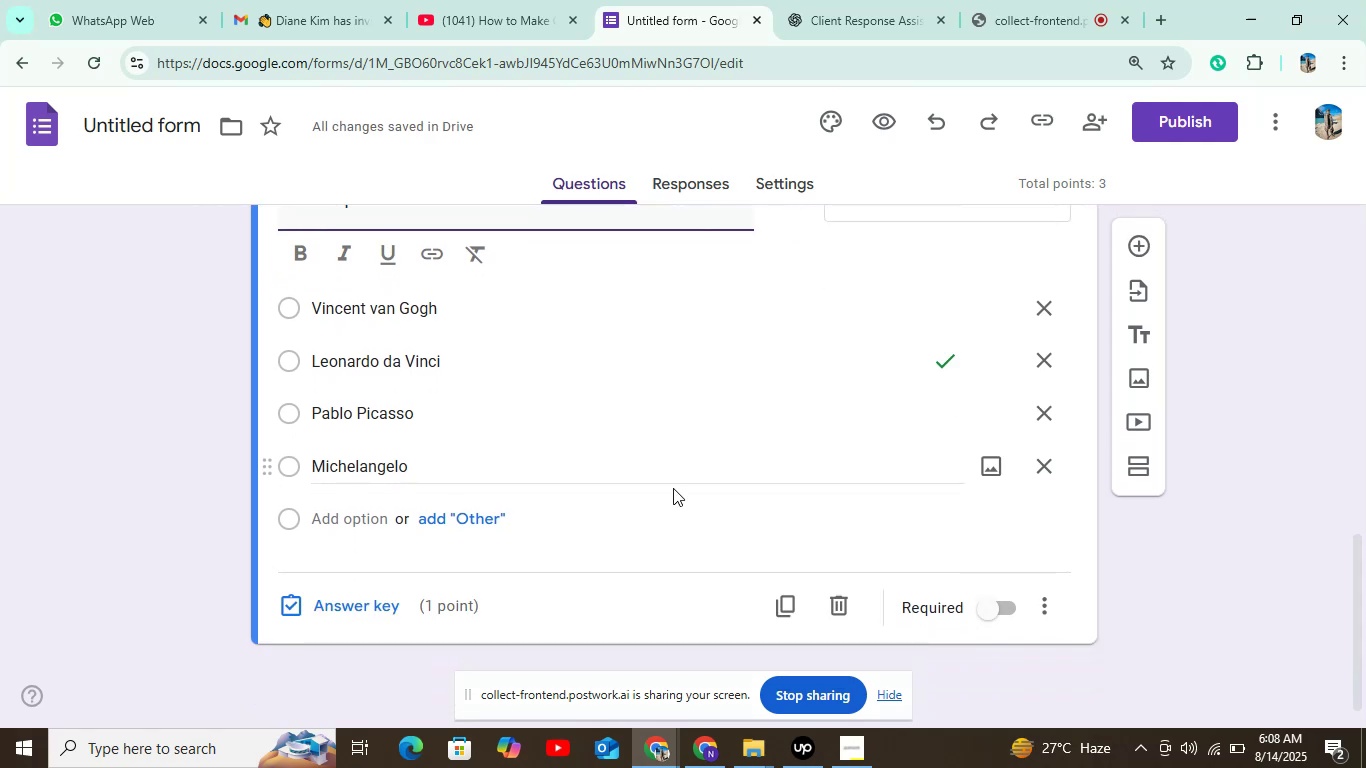 
left_click([977, 607])
 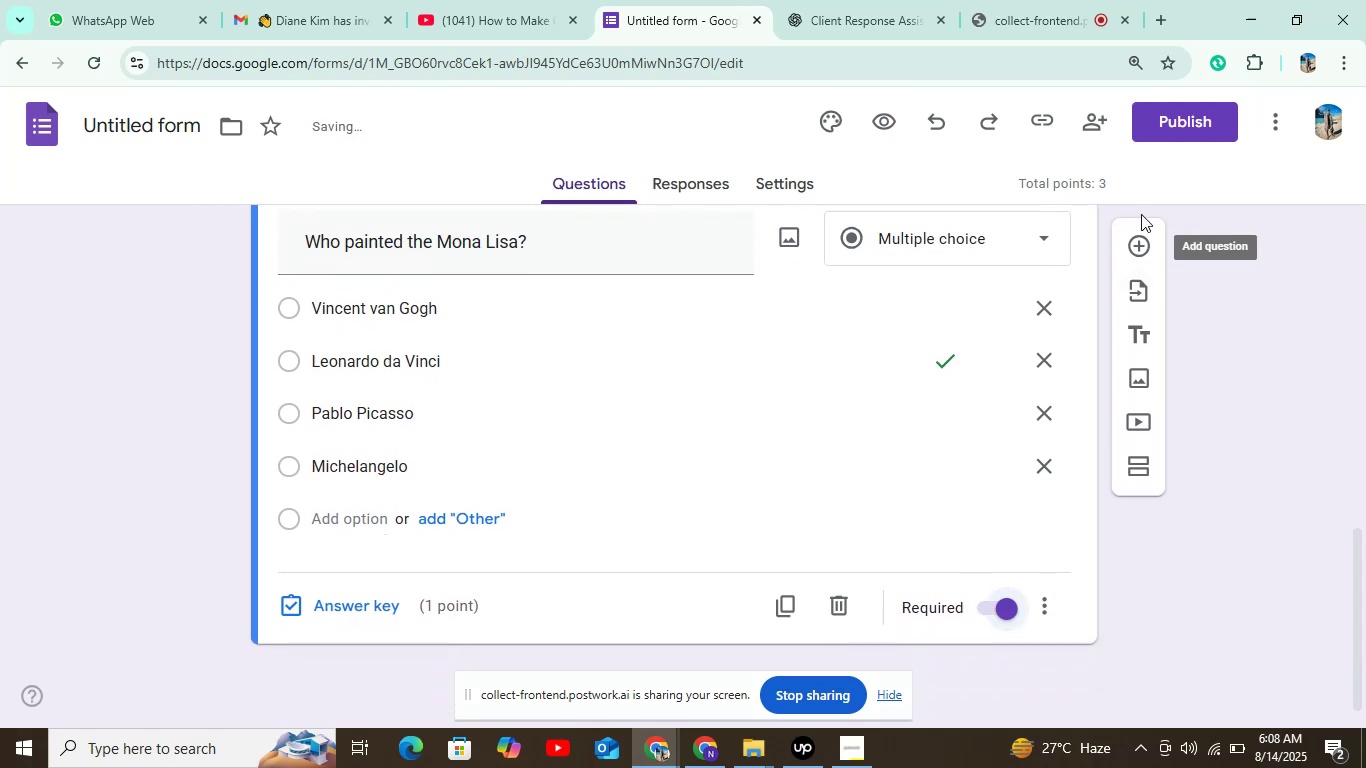 
left_click([1136, 235])
 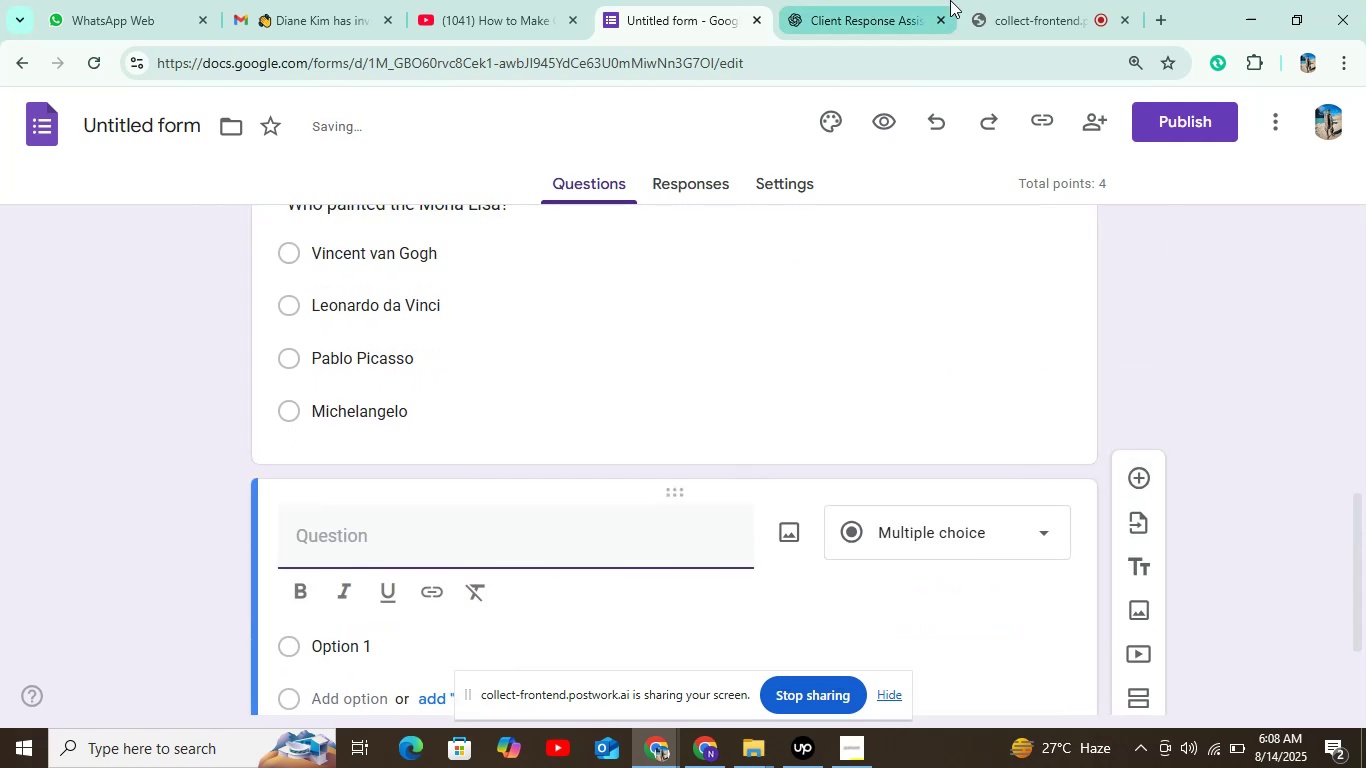 
left_click([903, 3])
 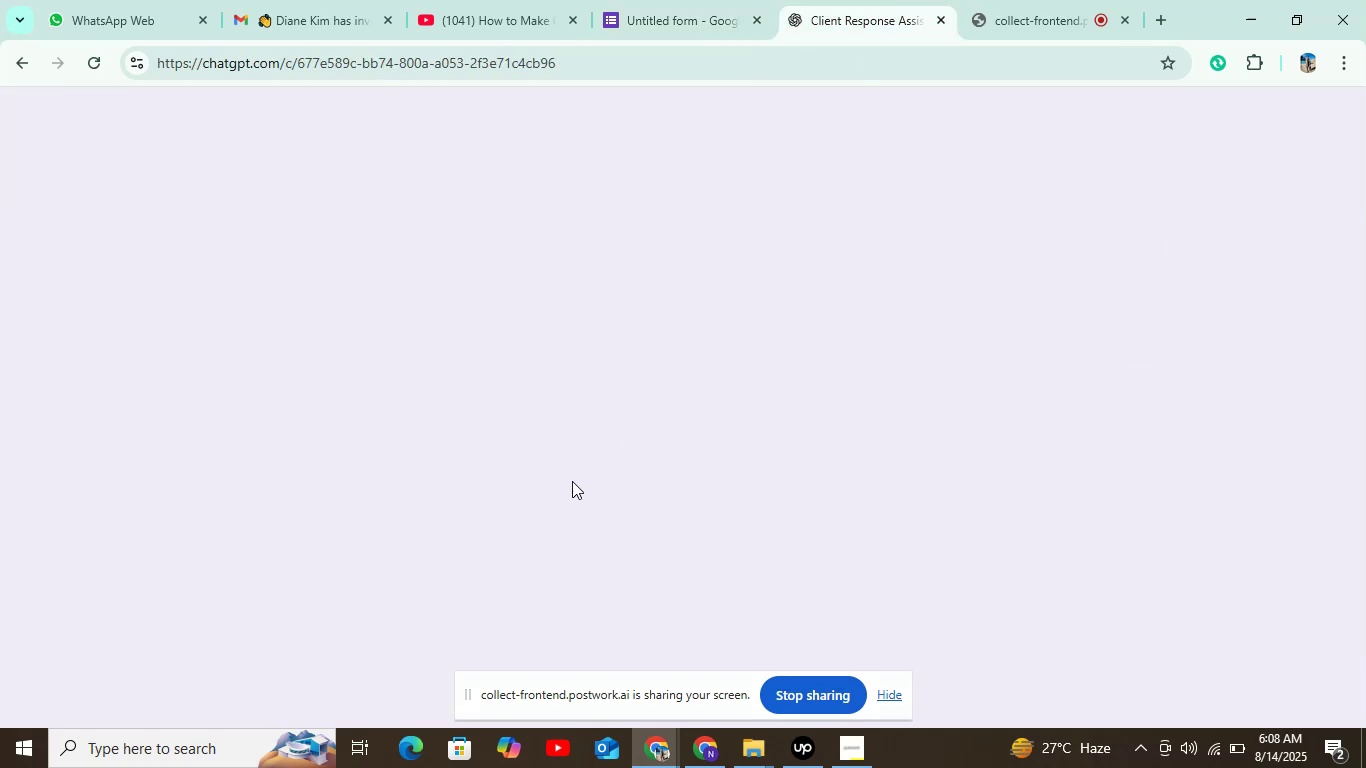 
scroll: coordinate [531, 466], scroll_direction: down, amount: 2.0
 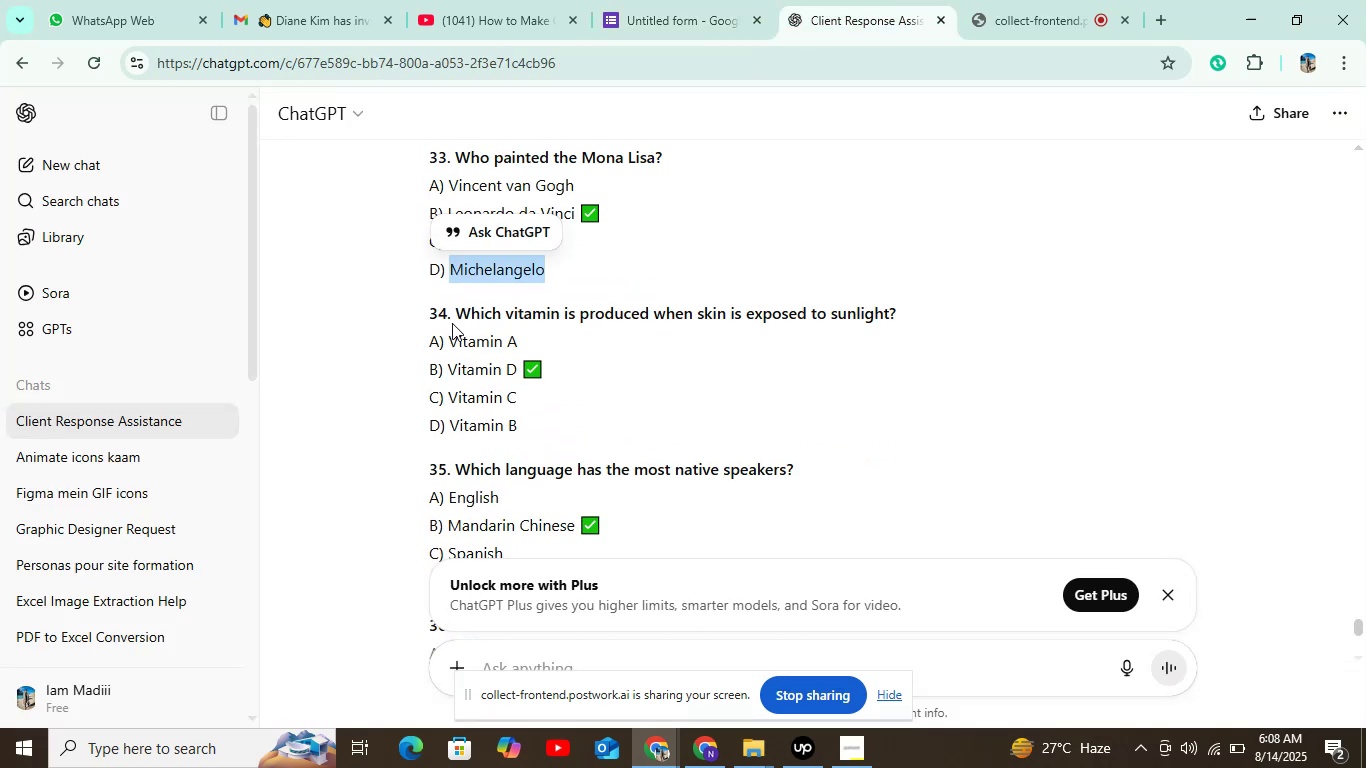 
left_click_drag(start_coordinate=[453, 312], to_coordinate=[949, 302])
 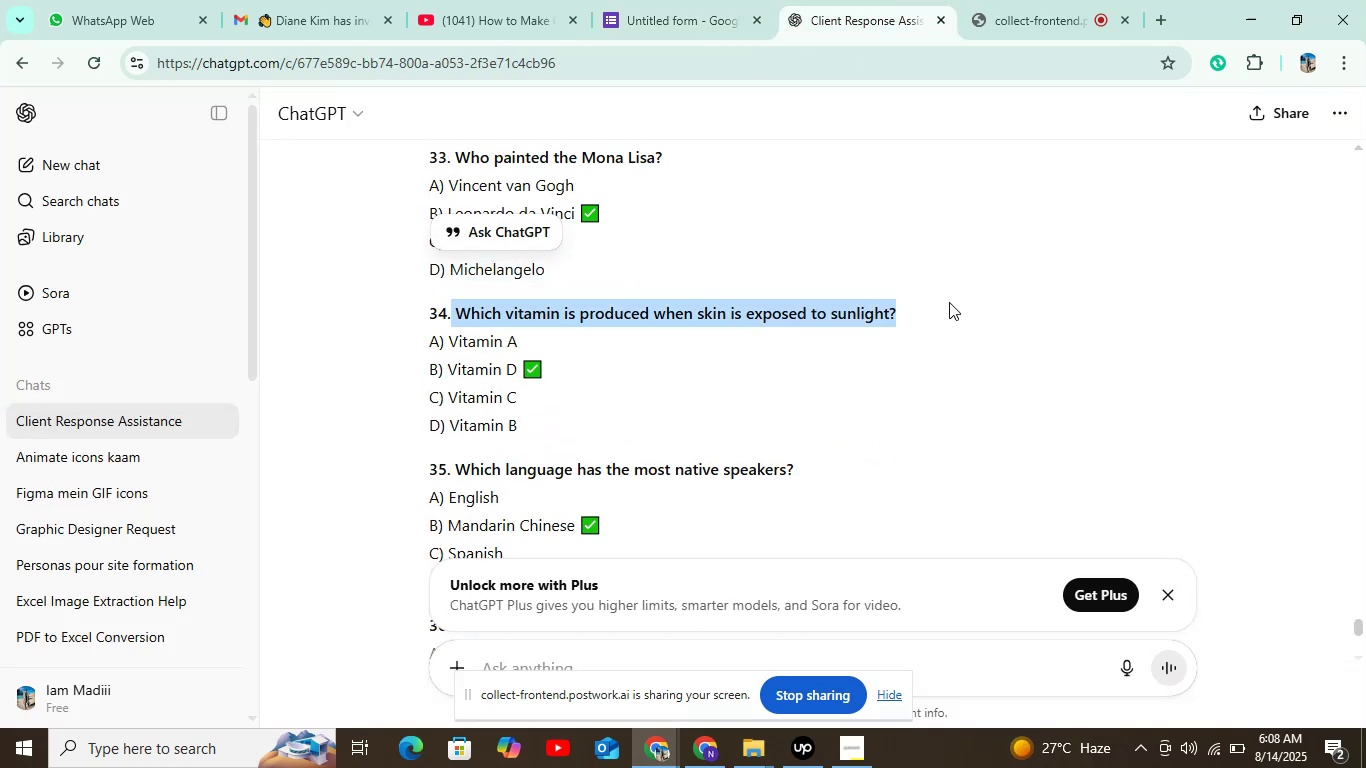 
key(Control+C)
 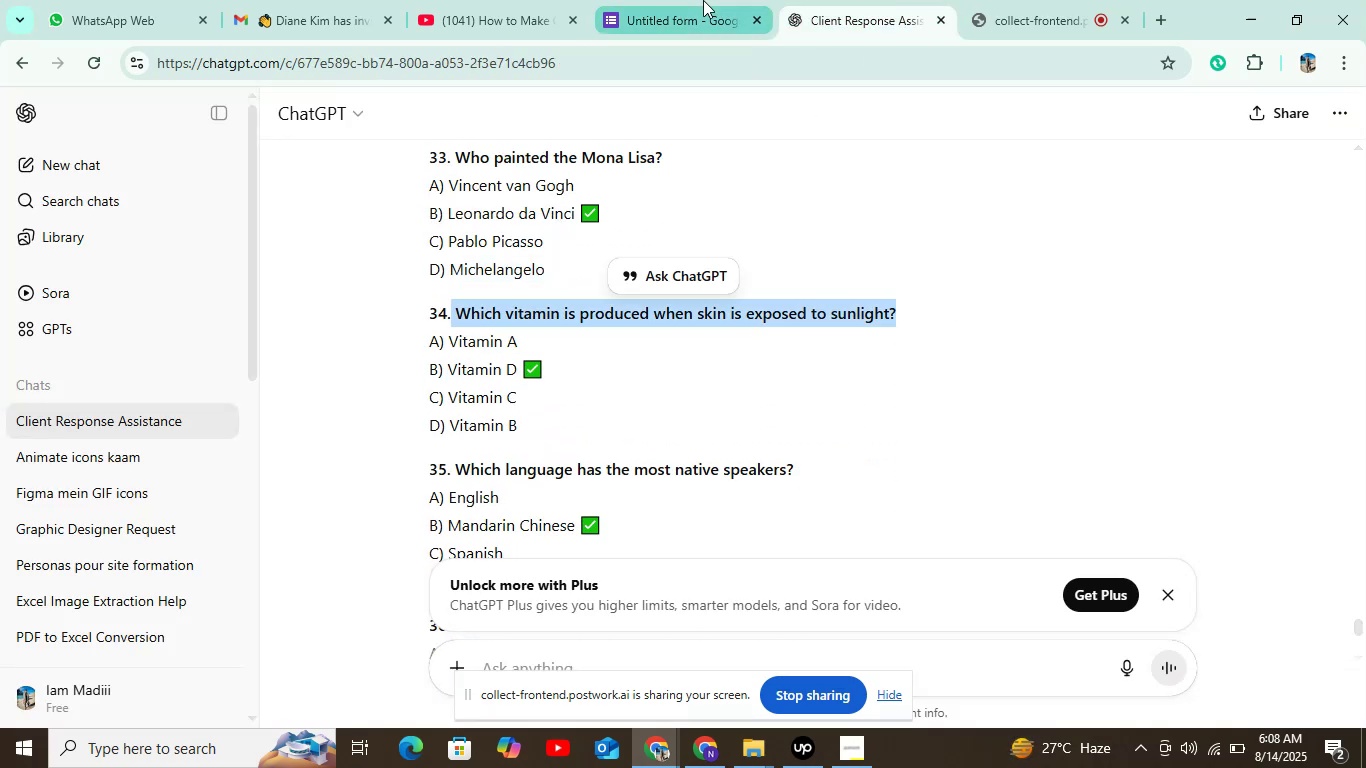 
left_click([703, 0])
 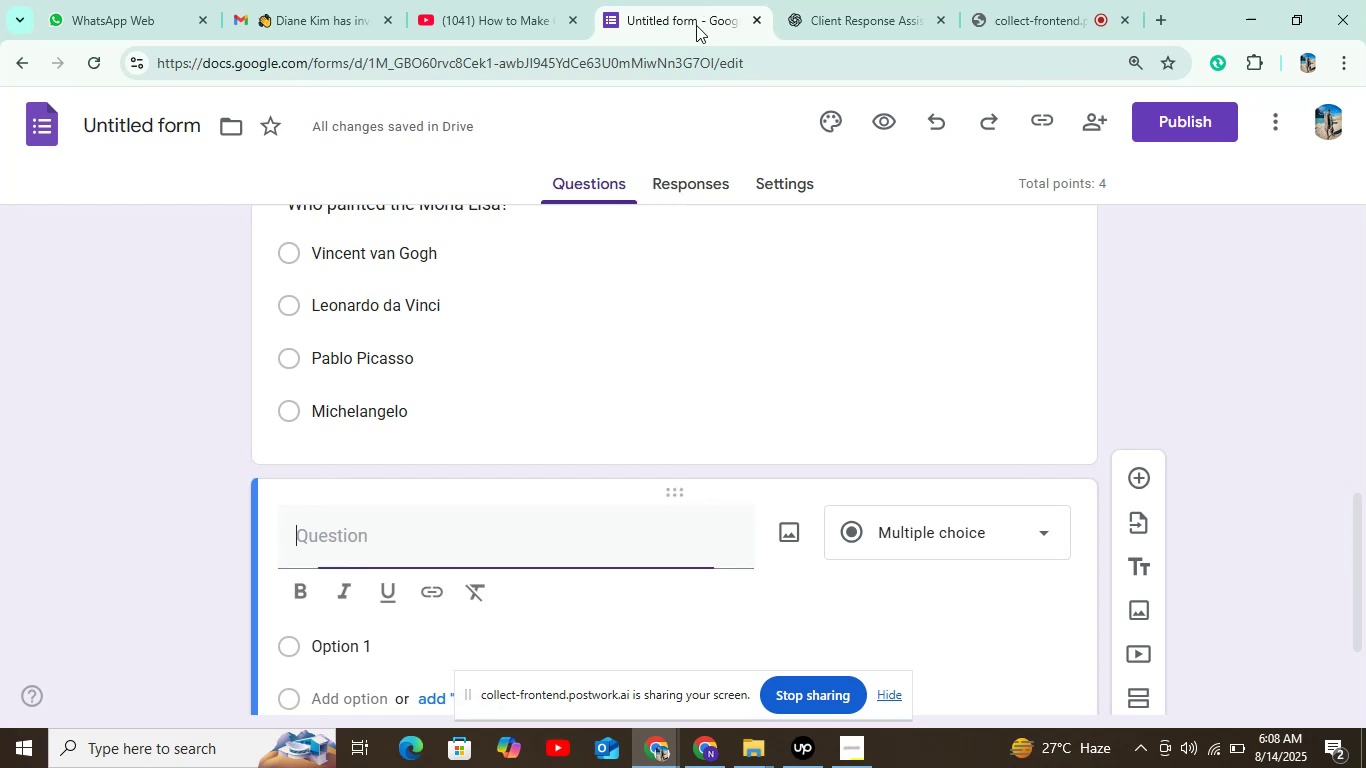 
key(Control+V)
 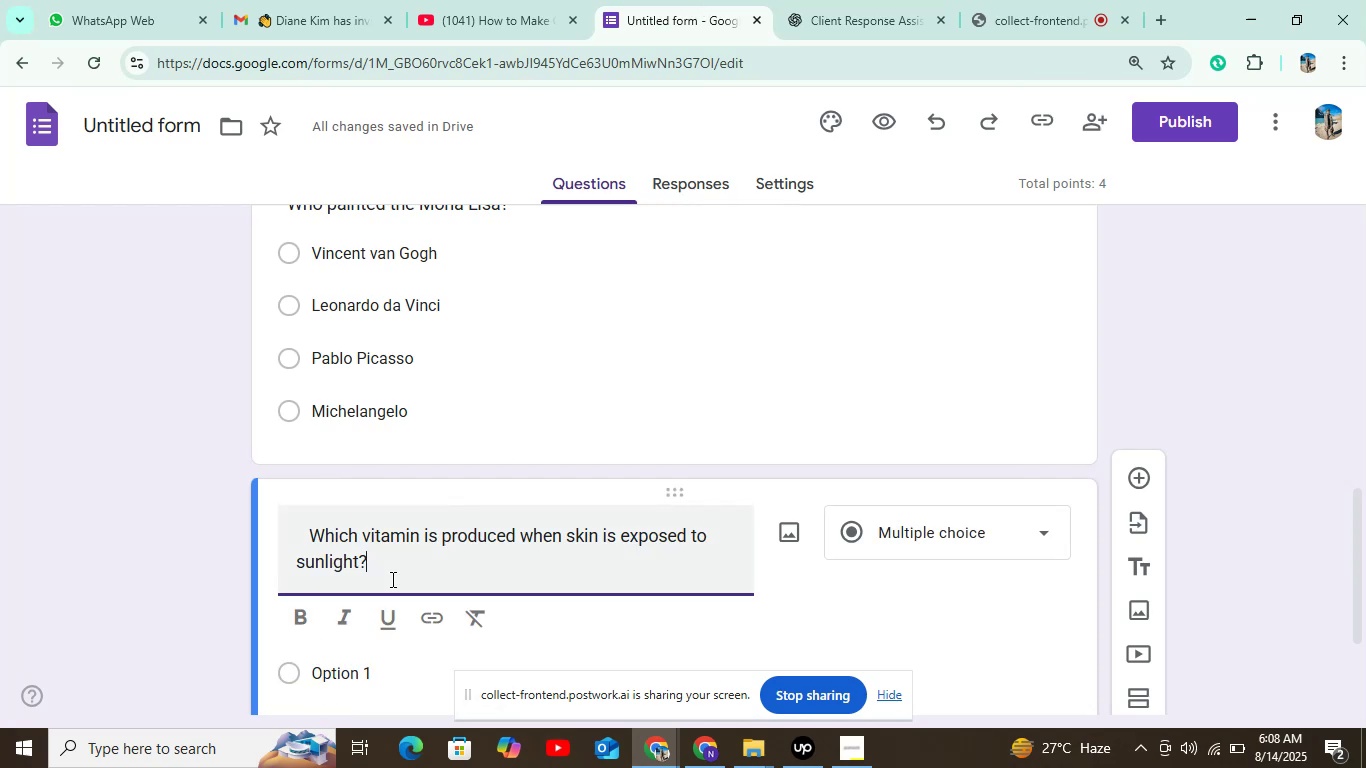 
scroll: coordinate [390, 578], scroll_direction: down, amount: 4.0
 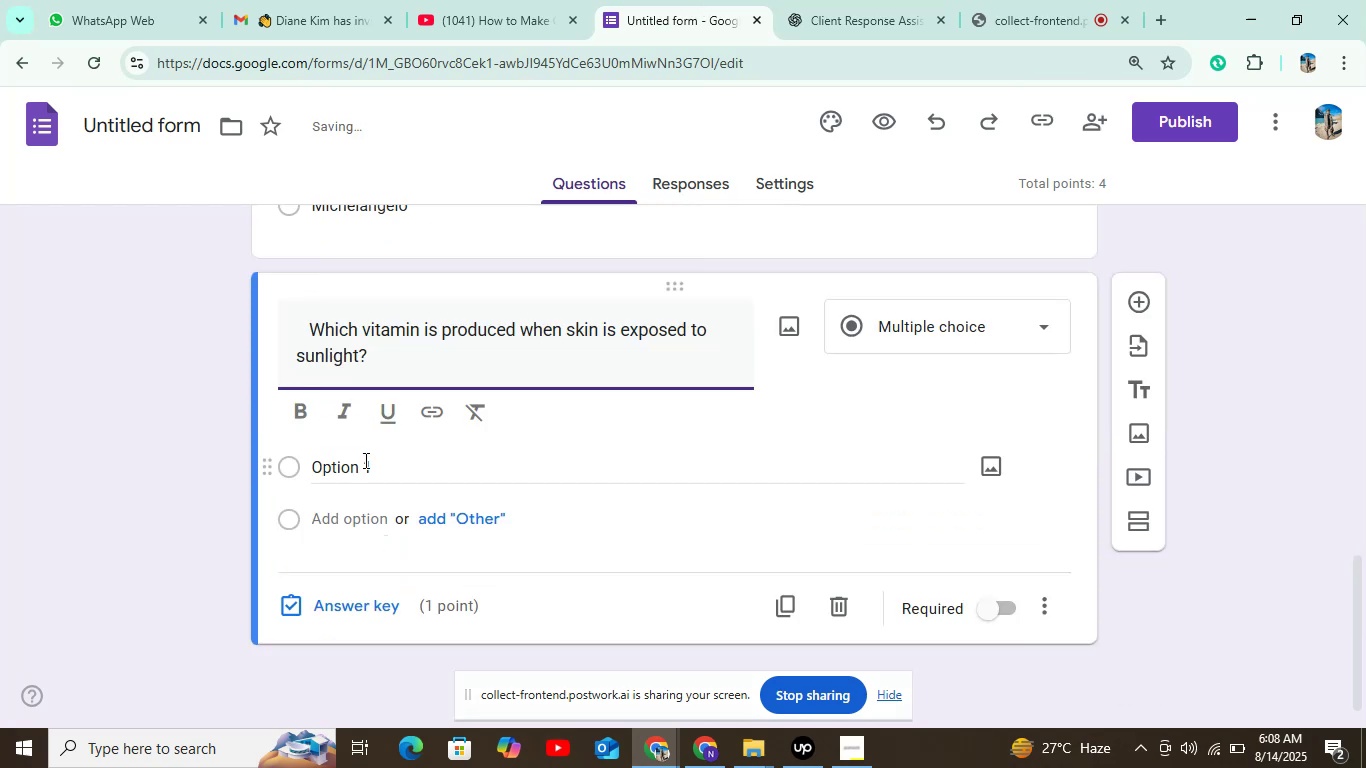 
left_click([364, 455])
 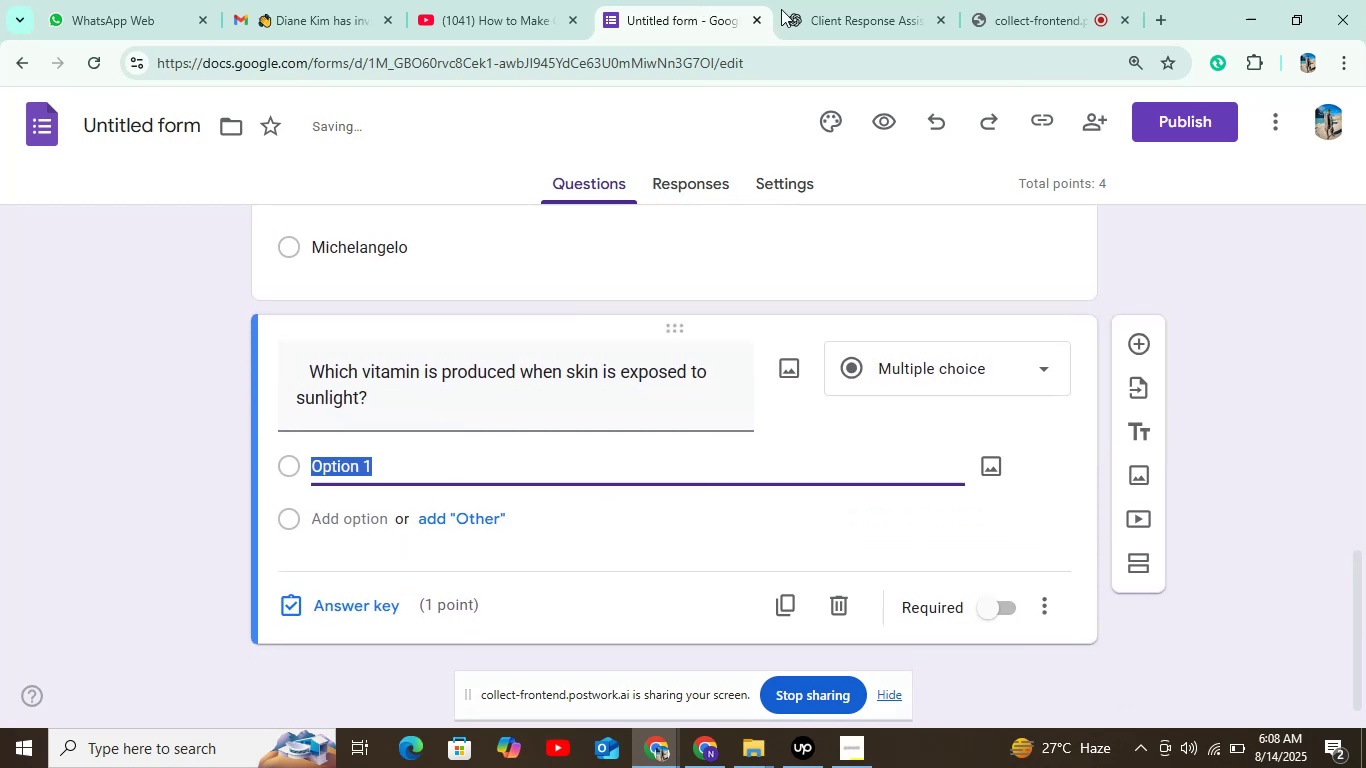 
left_click([786, 0])
 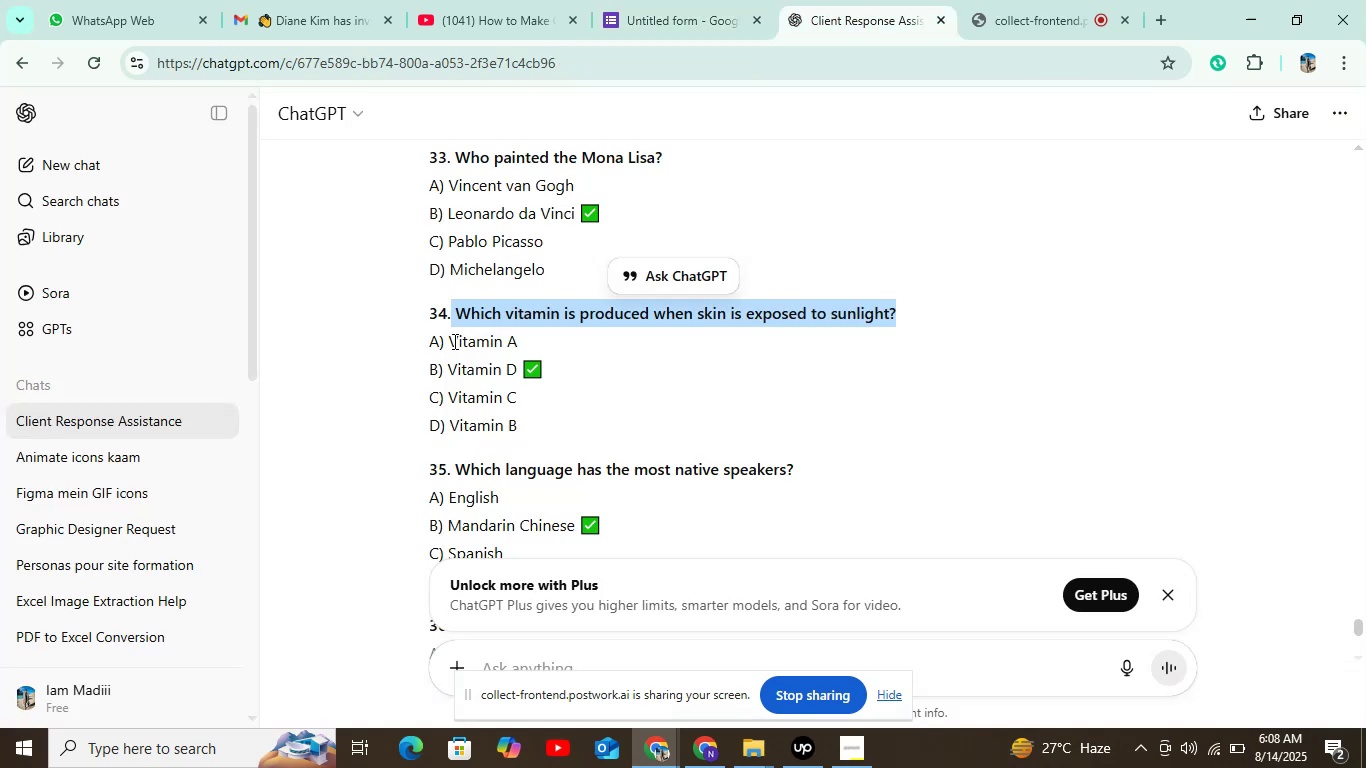 
left_click_drag(start_coordinate=[449, 336], to_coordinate=[518, 336])
 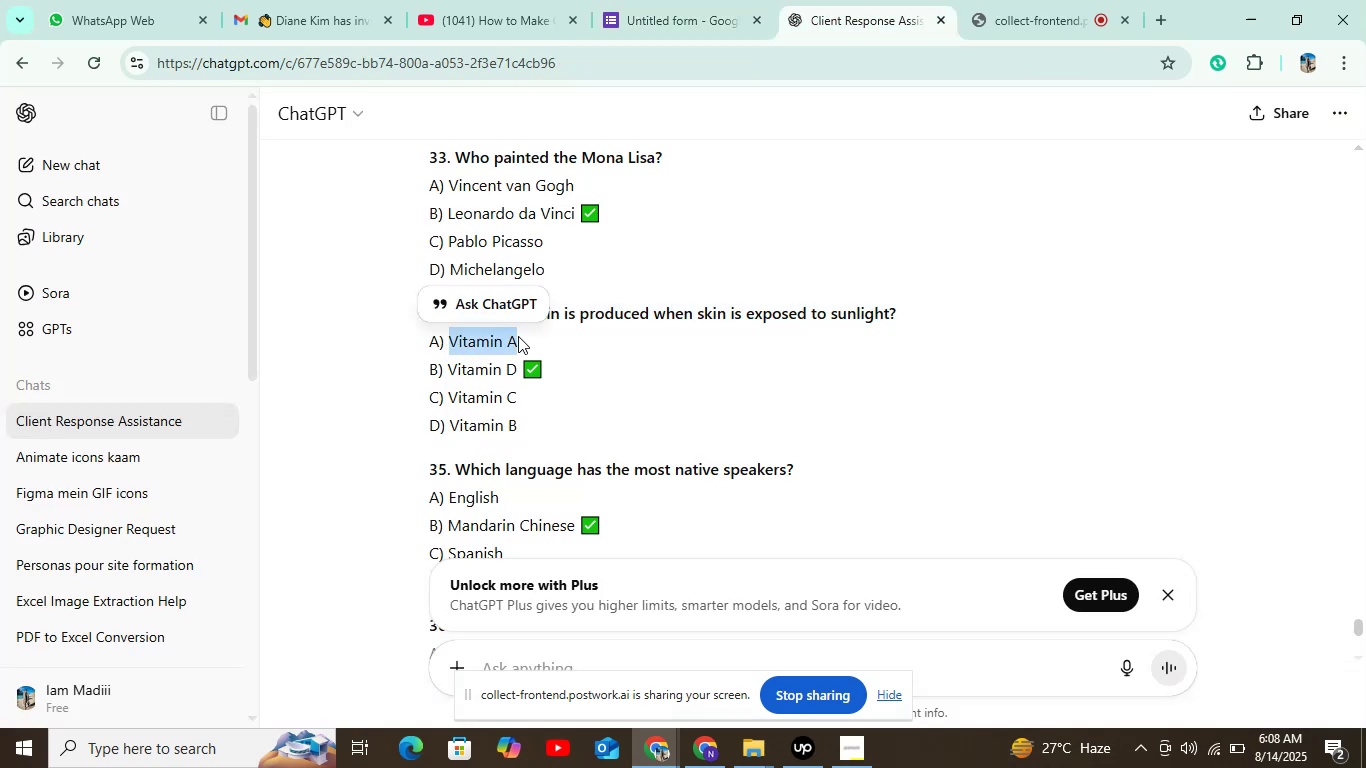 
key(Control+C)
 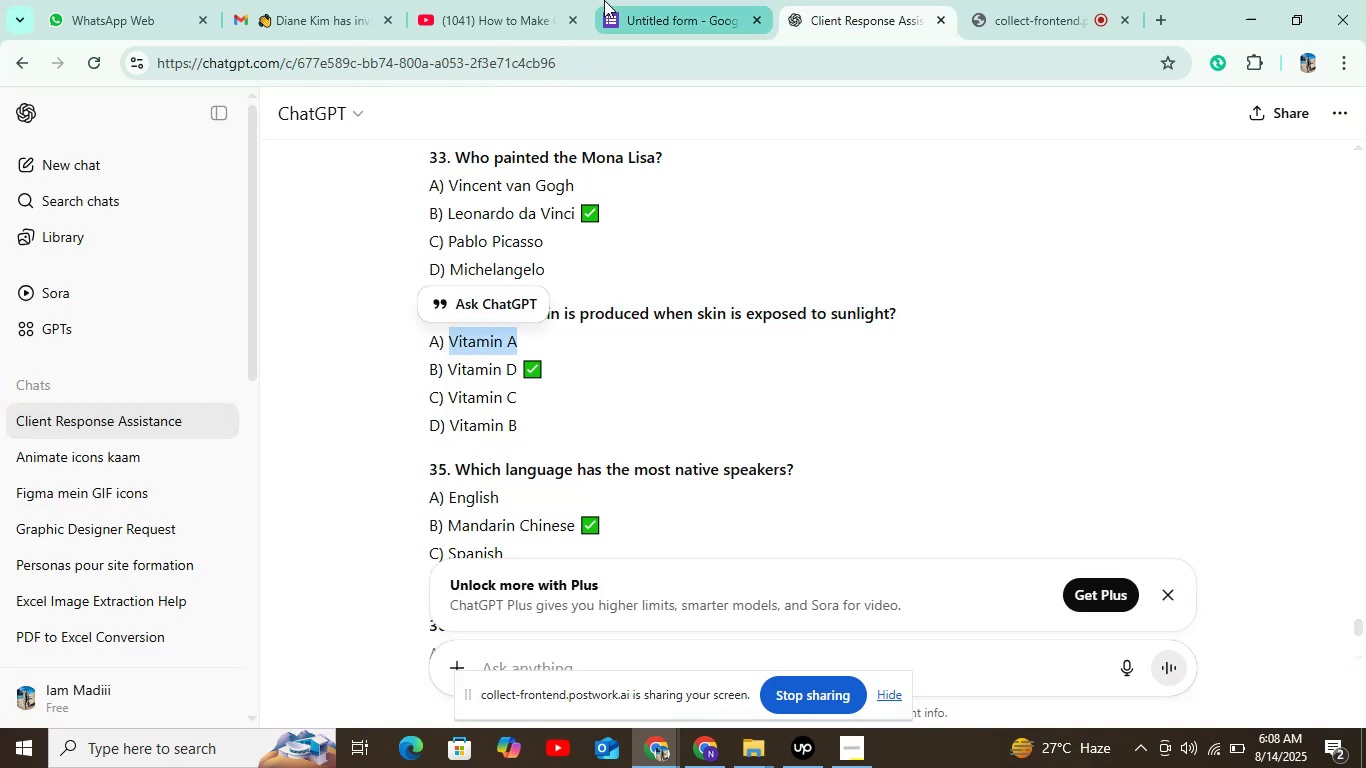 
left_click([629, 0])
 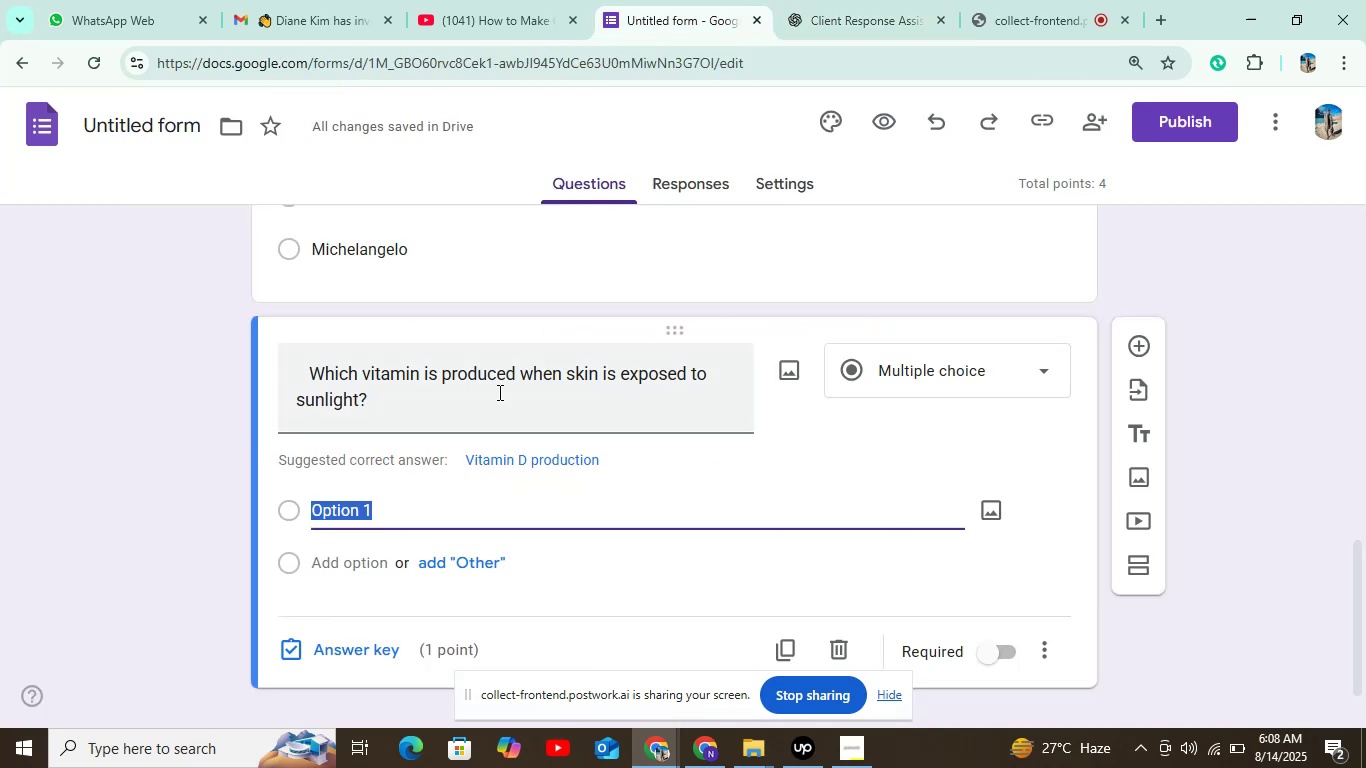 
key(Control+V)
 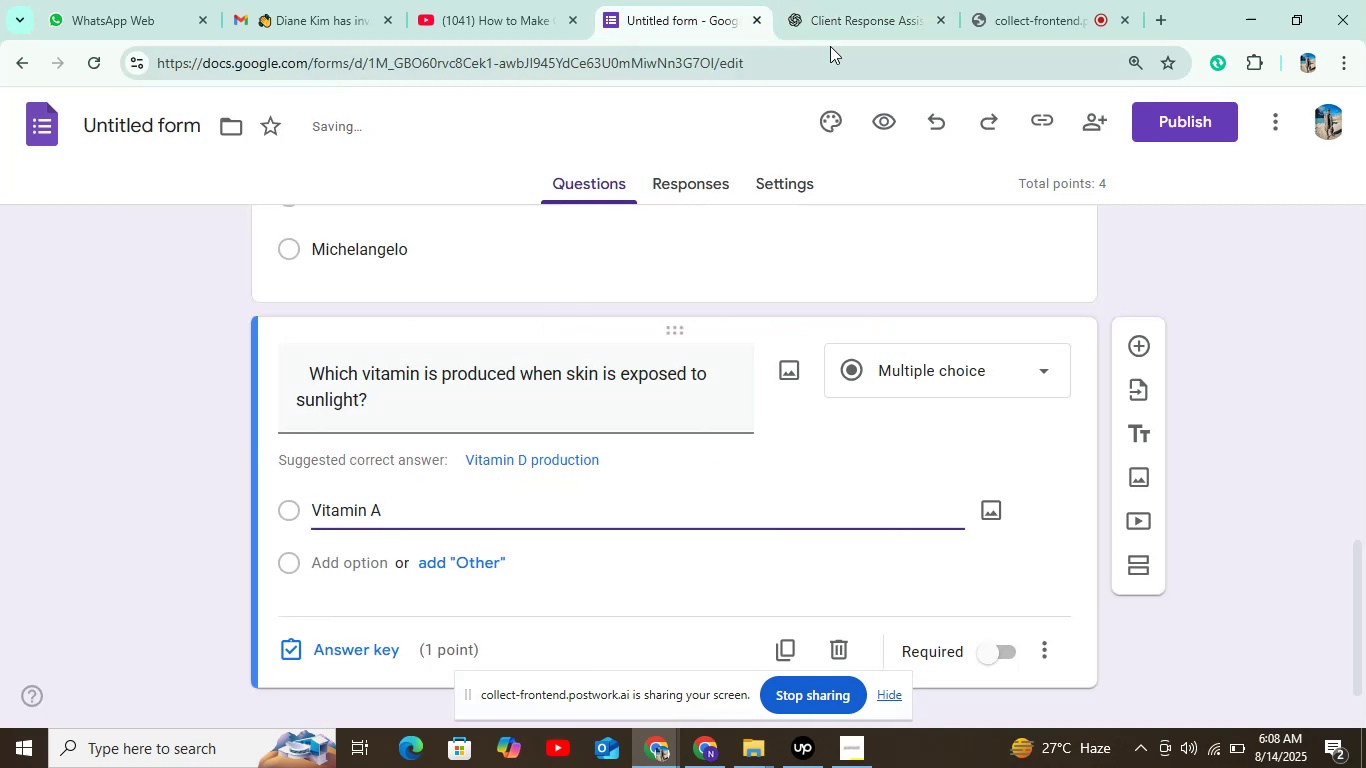 
left_click([840, 14])
 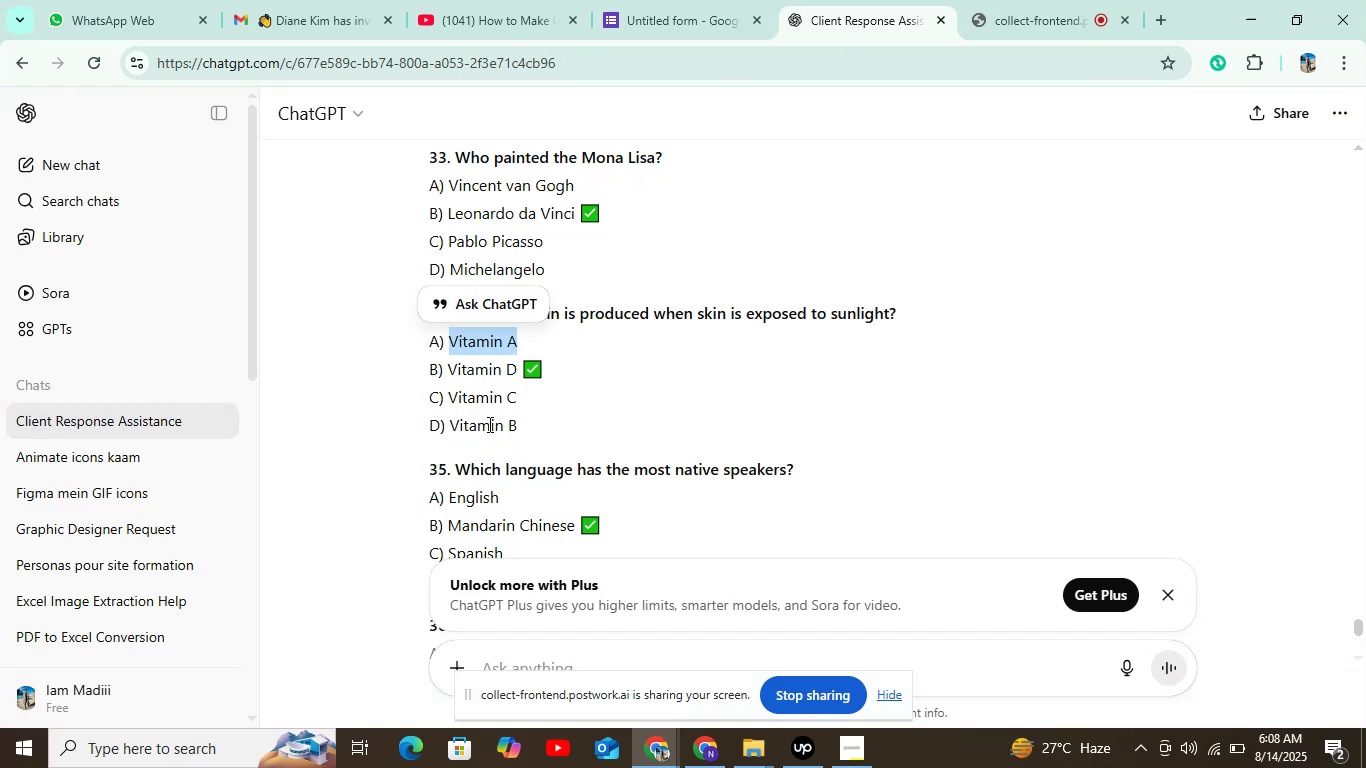 
left_click([503, 373])
 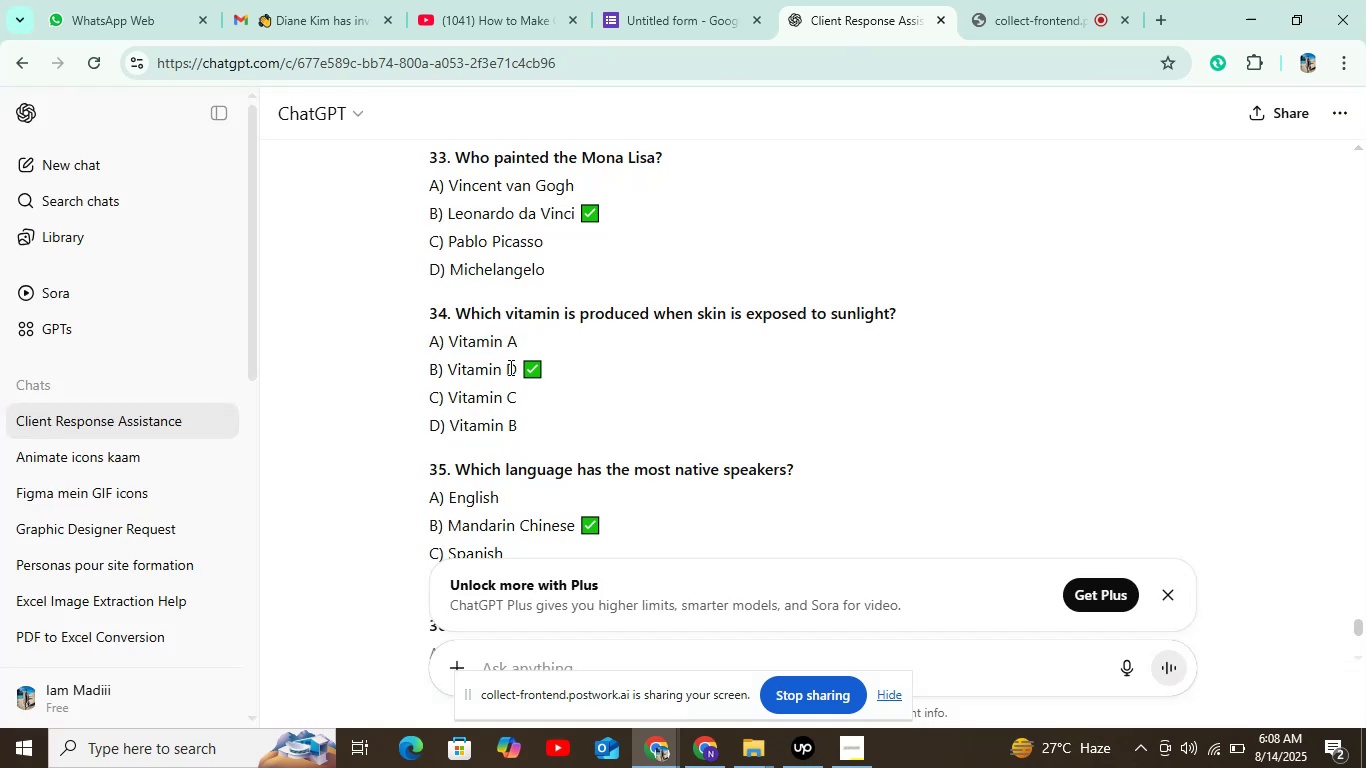 
left_click_drag(start_coordinate=[516, 365], to_coordinate=[447, 375])
 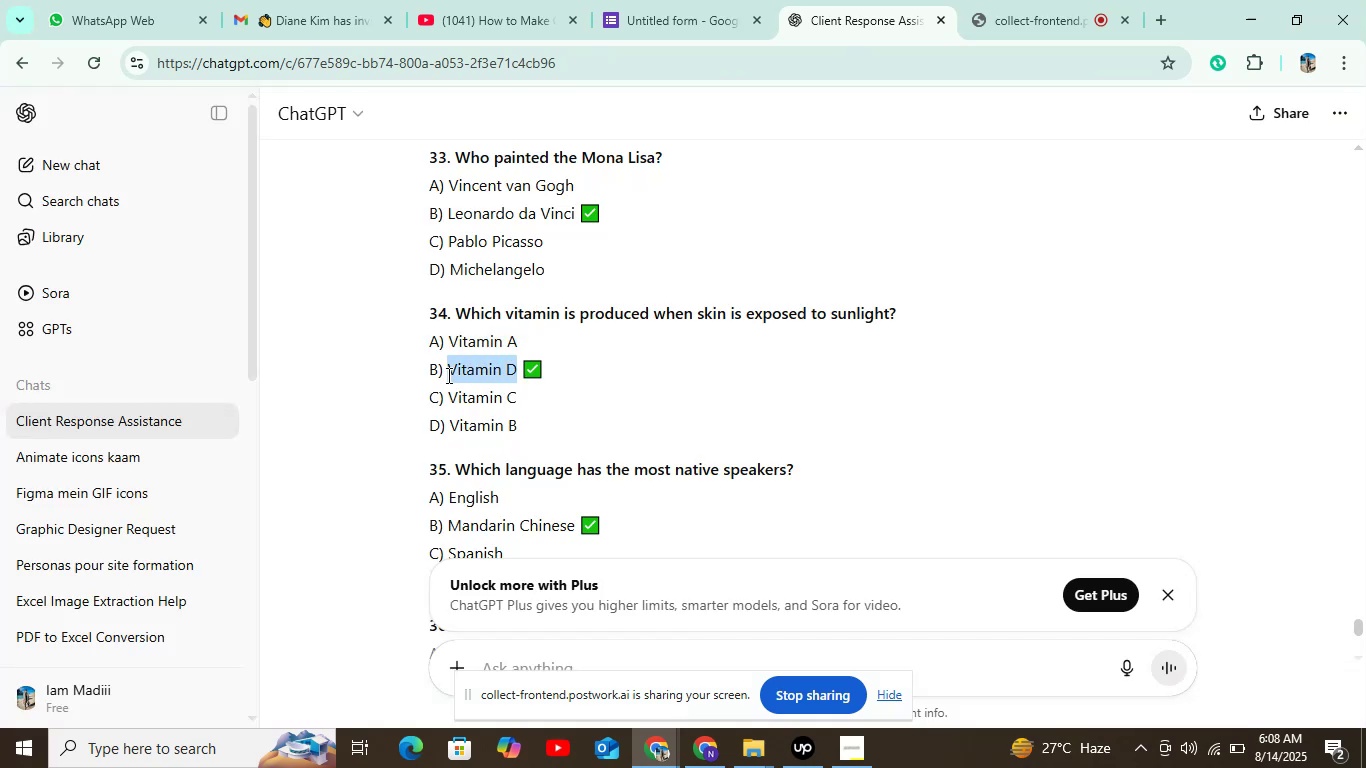 
key(Control+C)
 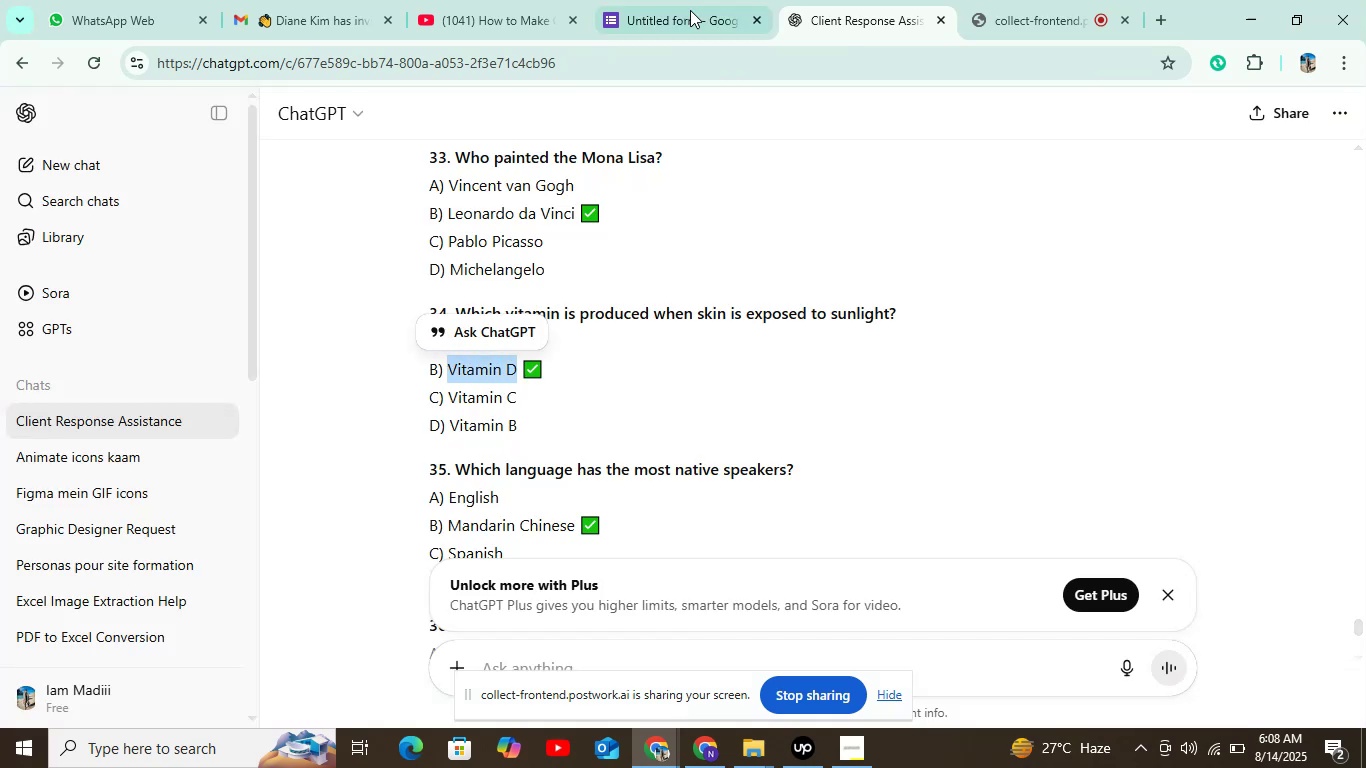 
left_click([701, 0])
 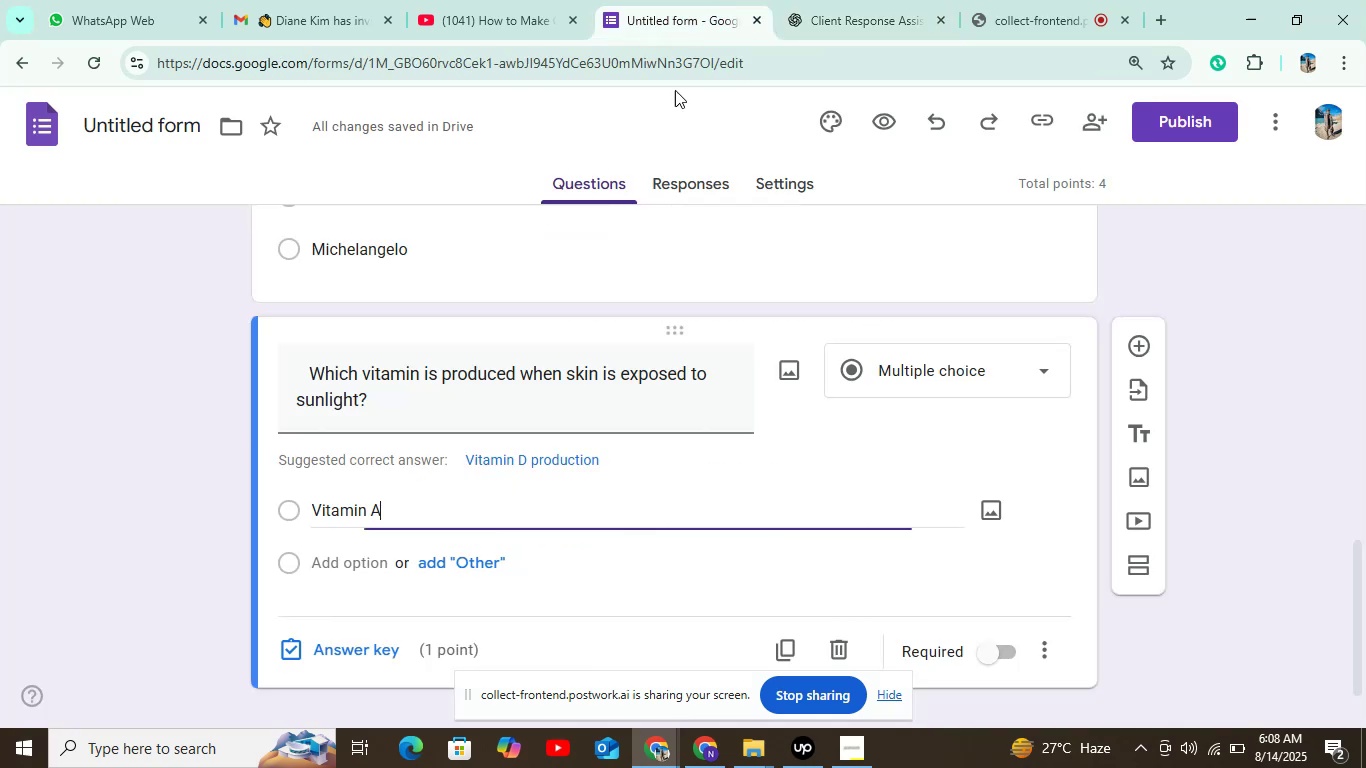 
left_click([366, 559])
 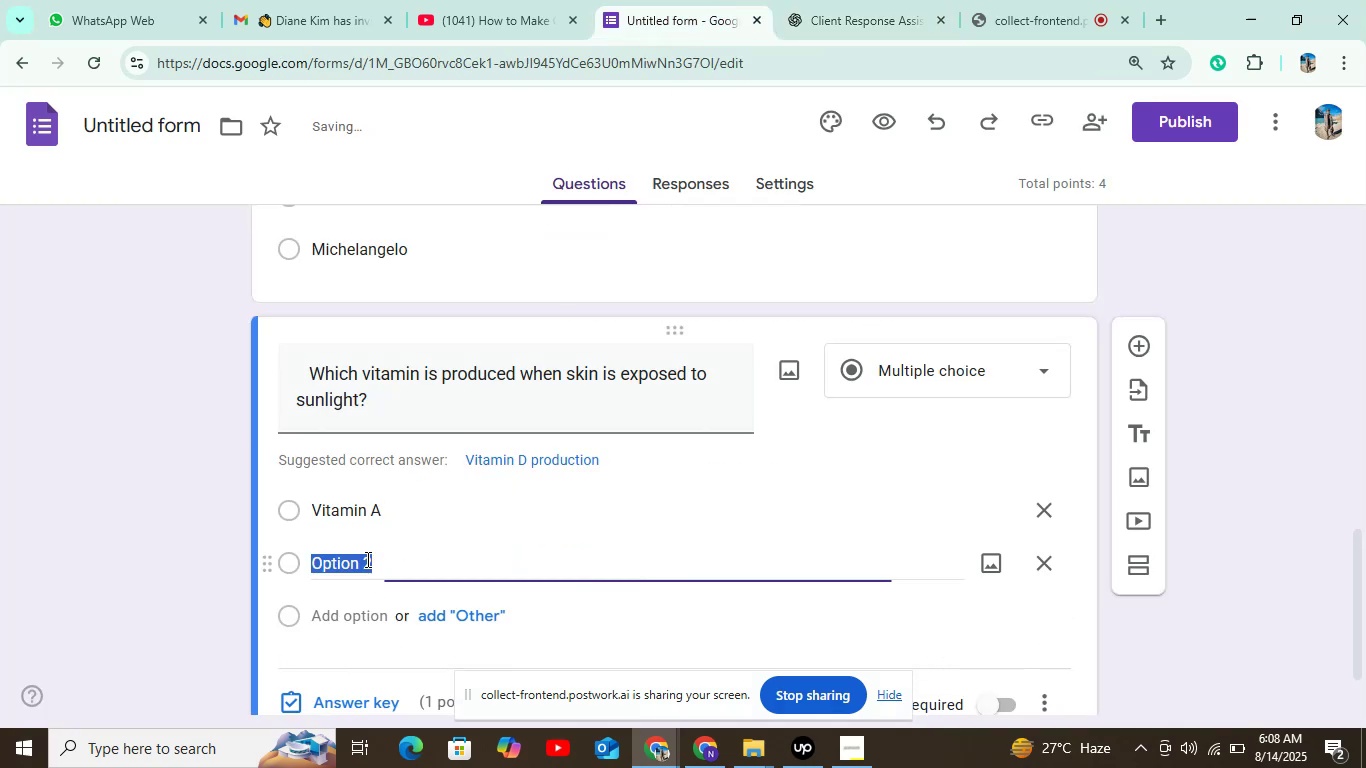 
key(Control+V)
 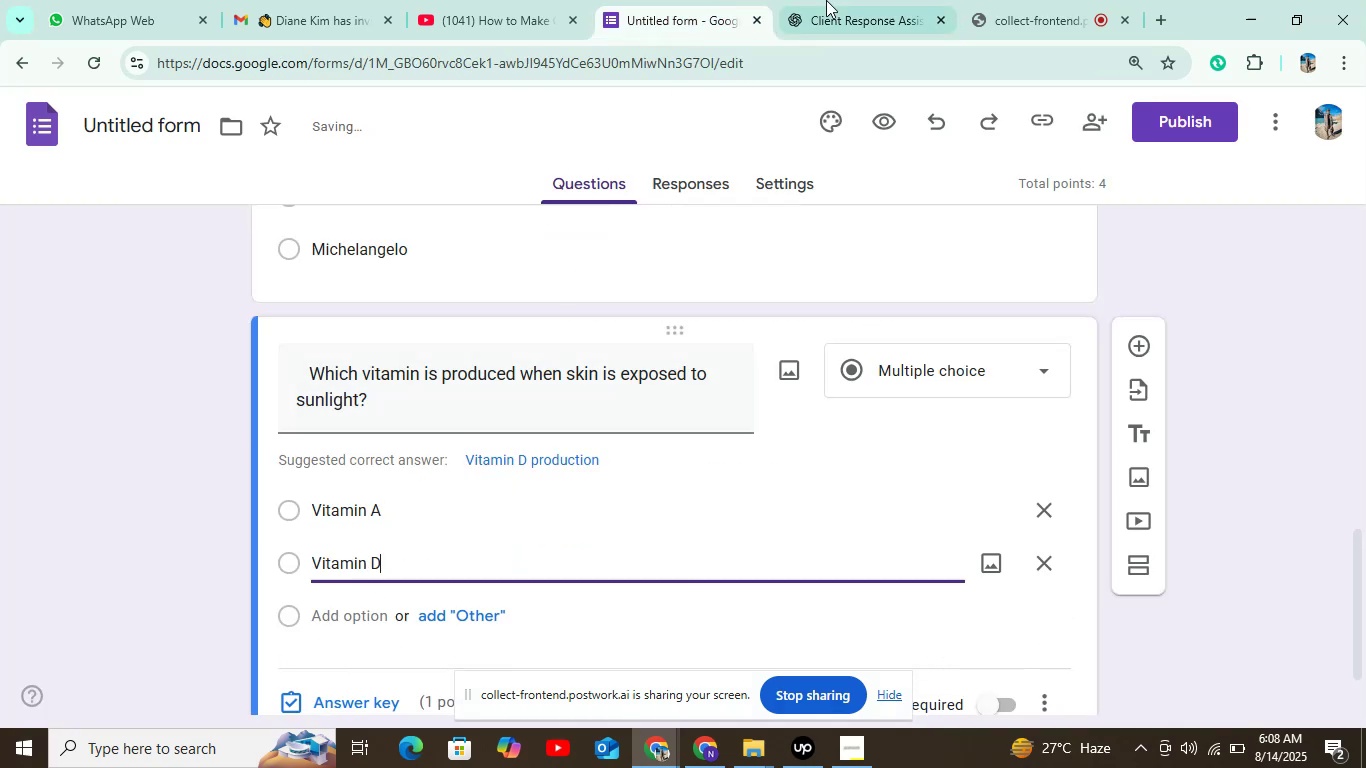 
left_click([836, 0])
 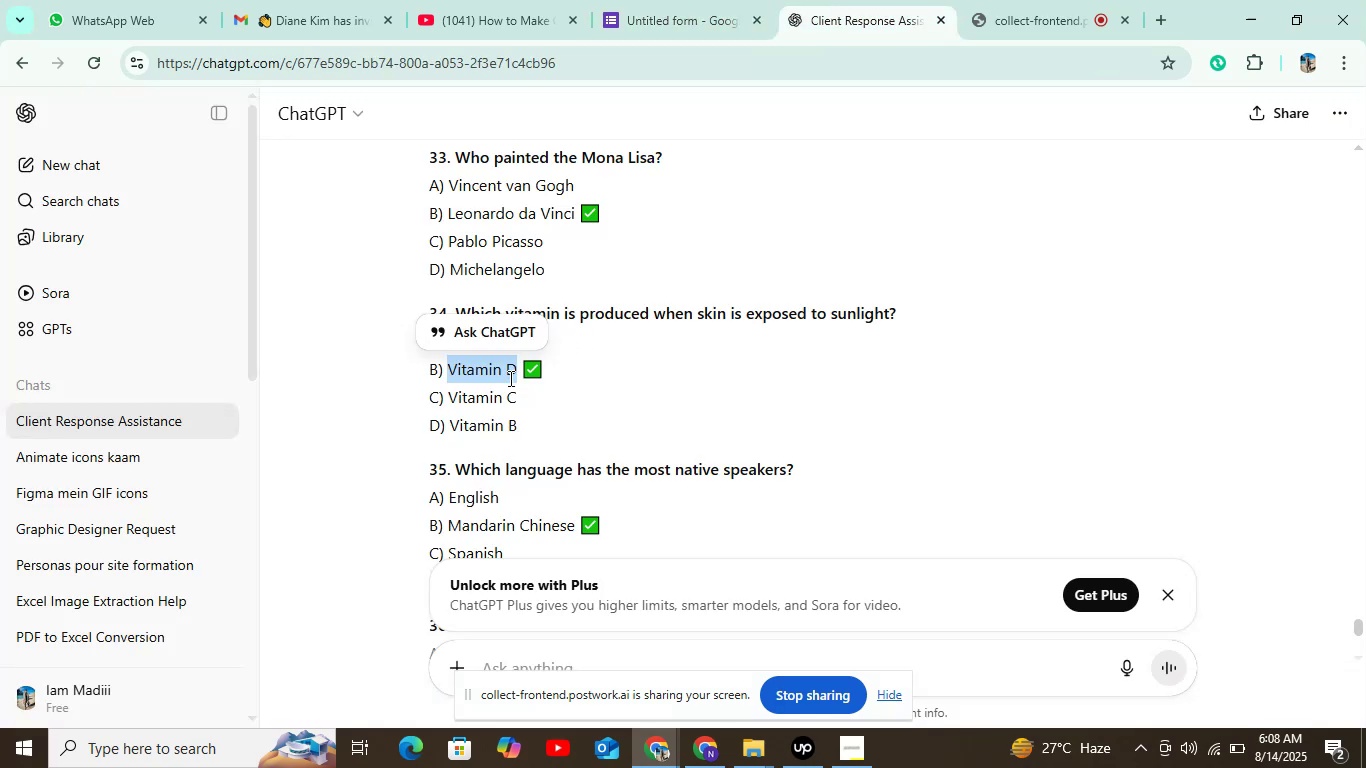 
left_click_drag(start_coordinate=[516, 394], to_coordinate=[453, 403])
 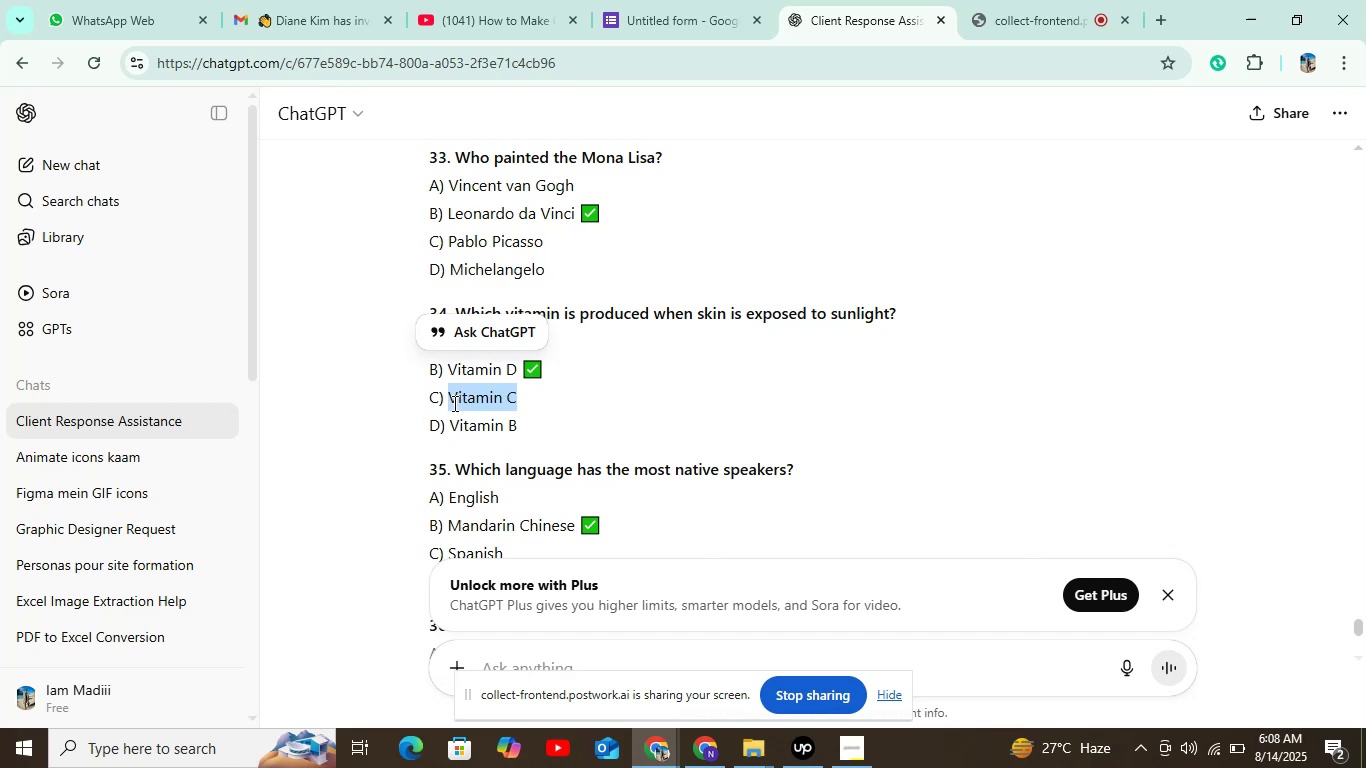 
key(Control+C)
 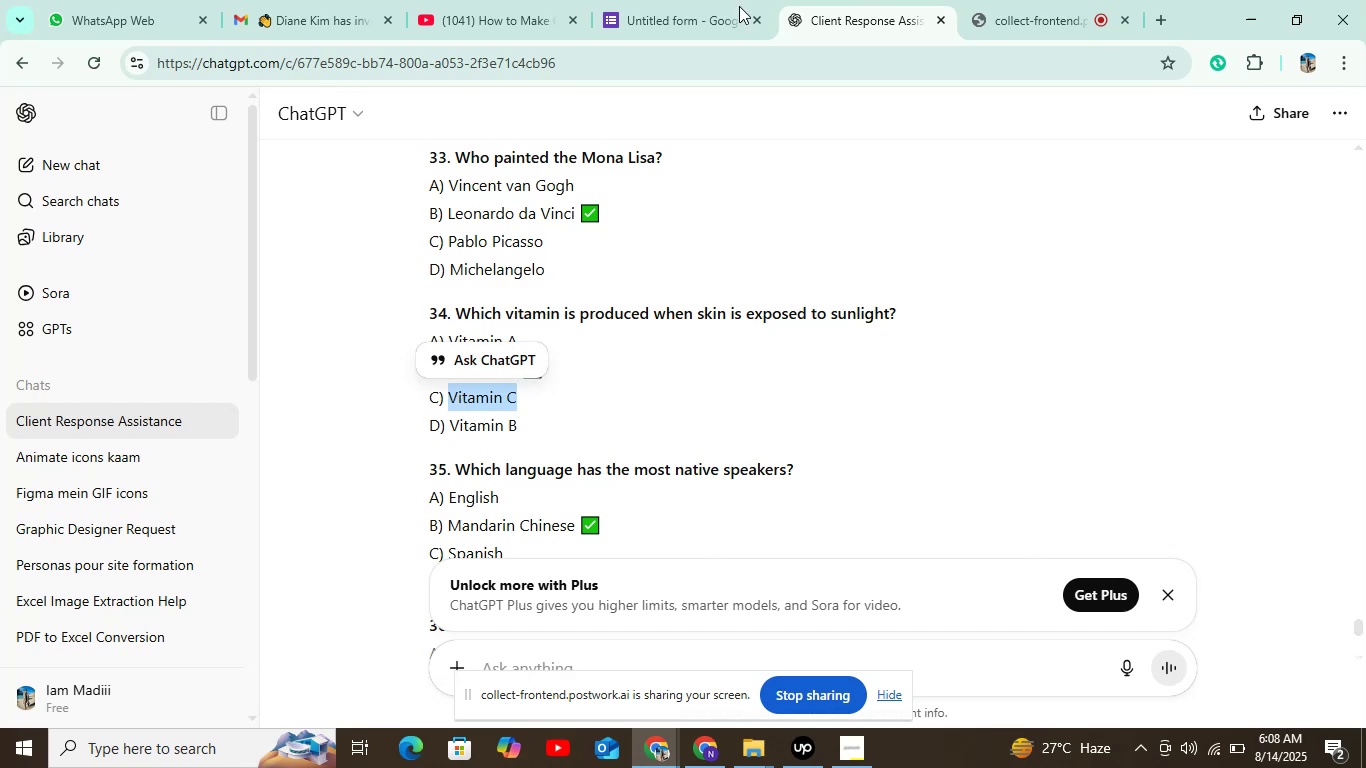 
left_click([711, 6])
 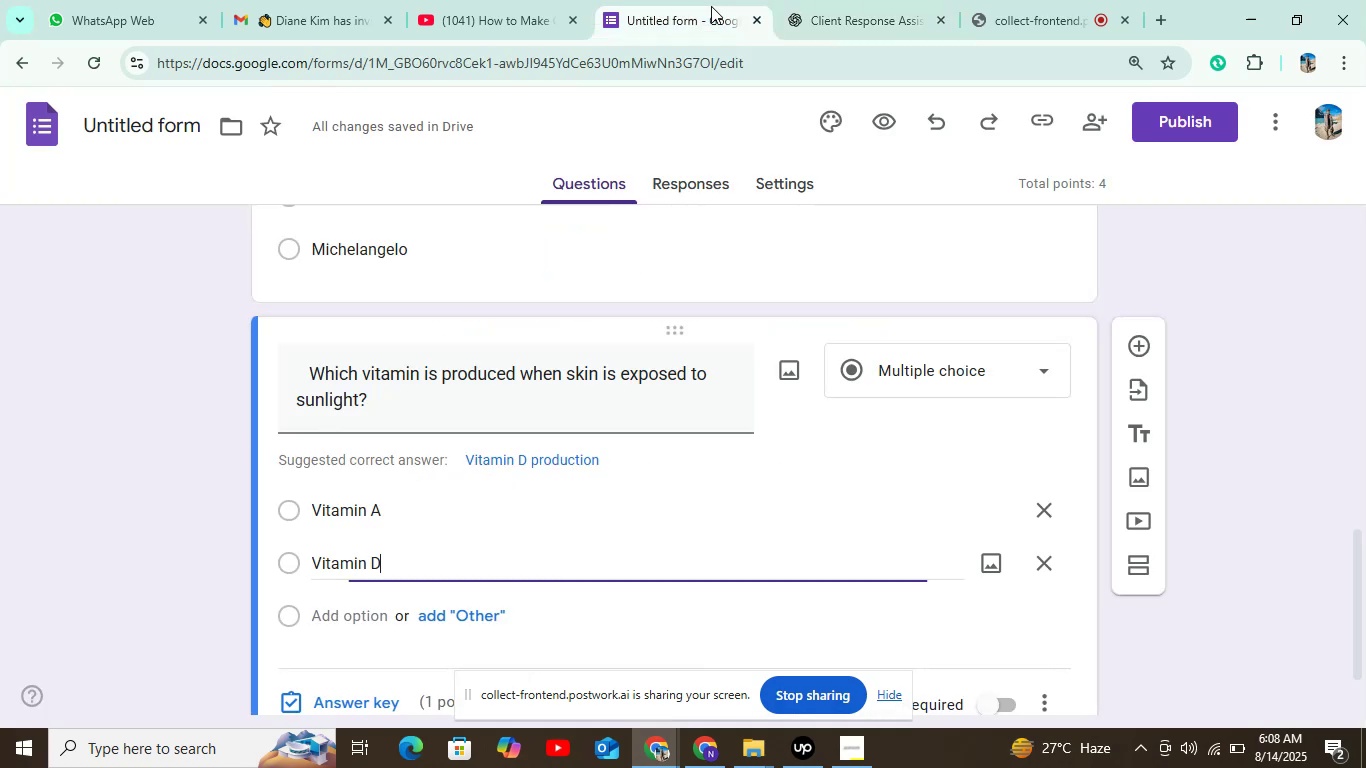 
key(Control+ControlLeft)
 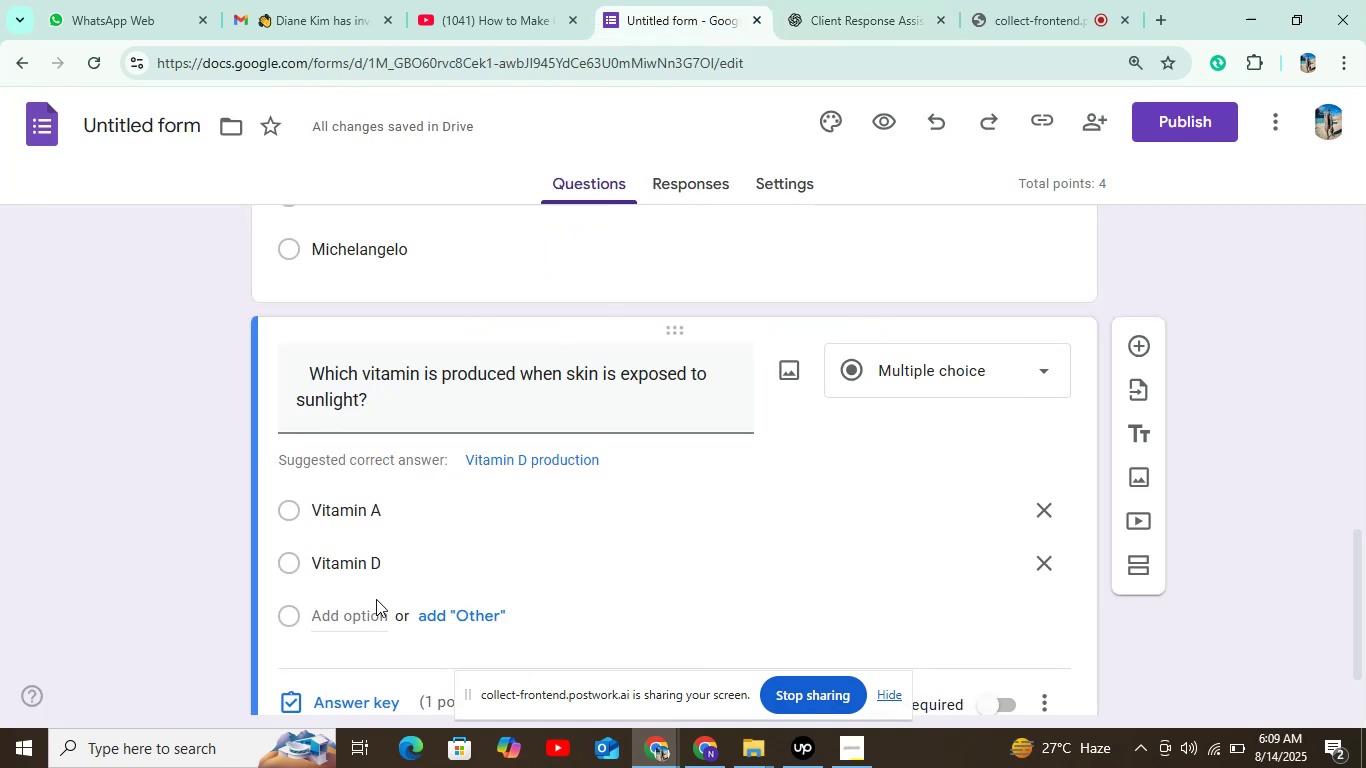 
double_click([371, 614])
 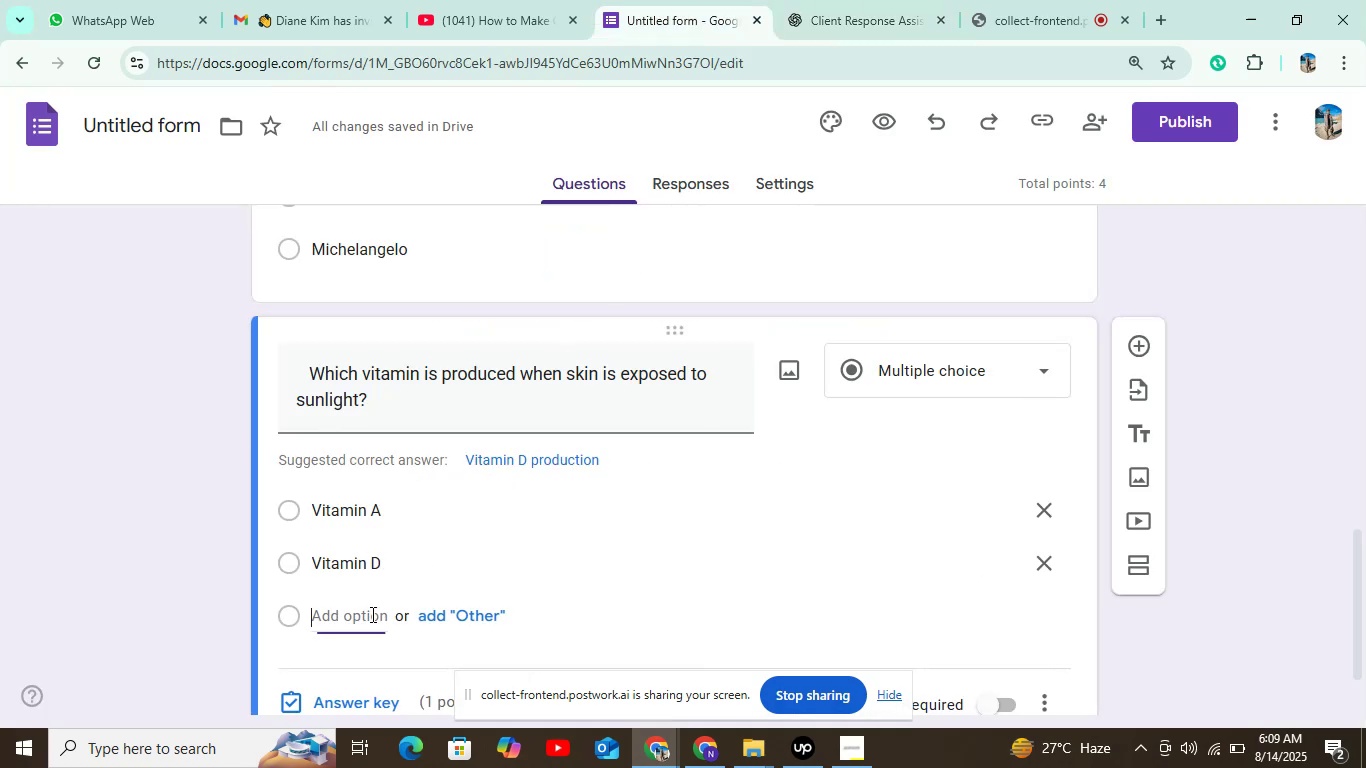 
key(Control+V)
 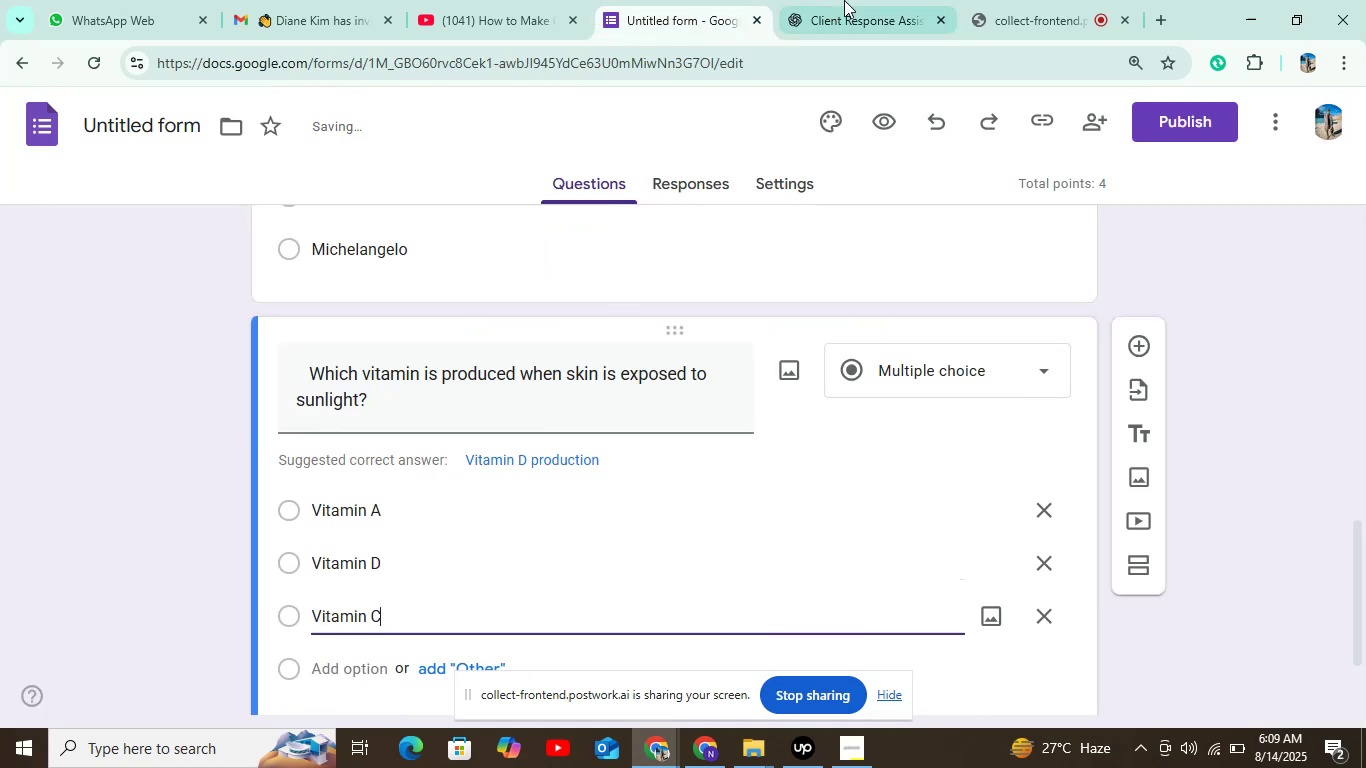 
left_click([860, 0])
 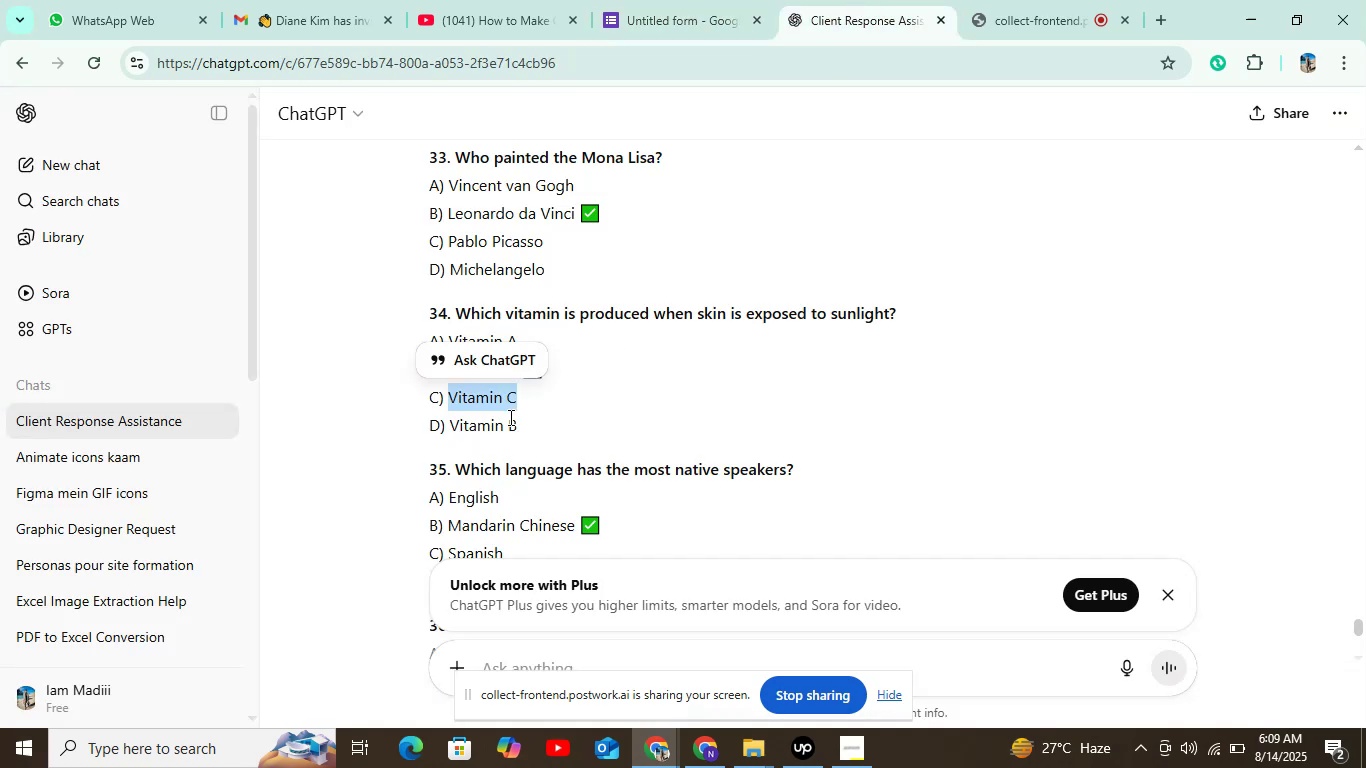 
left_click_drag(start_coordinate=[520, 421], to_coordinate=[454, 432])
 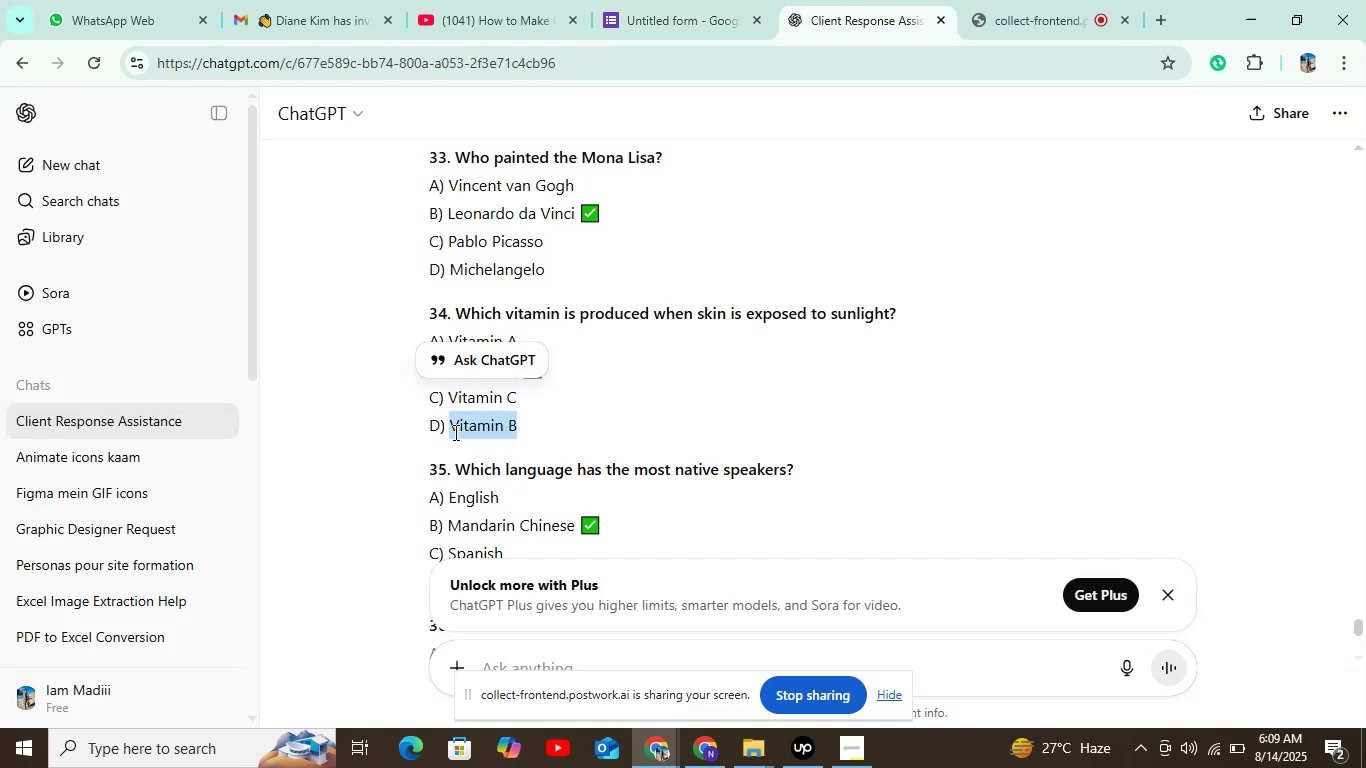 
key(Control+C)
 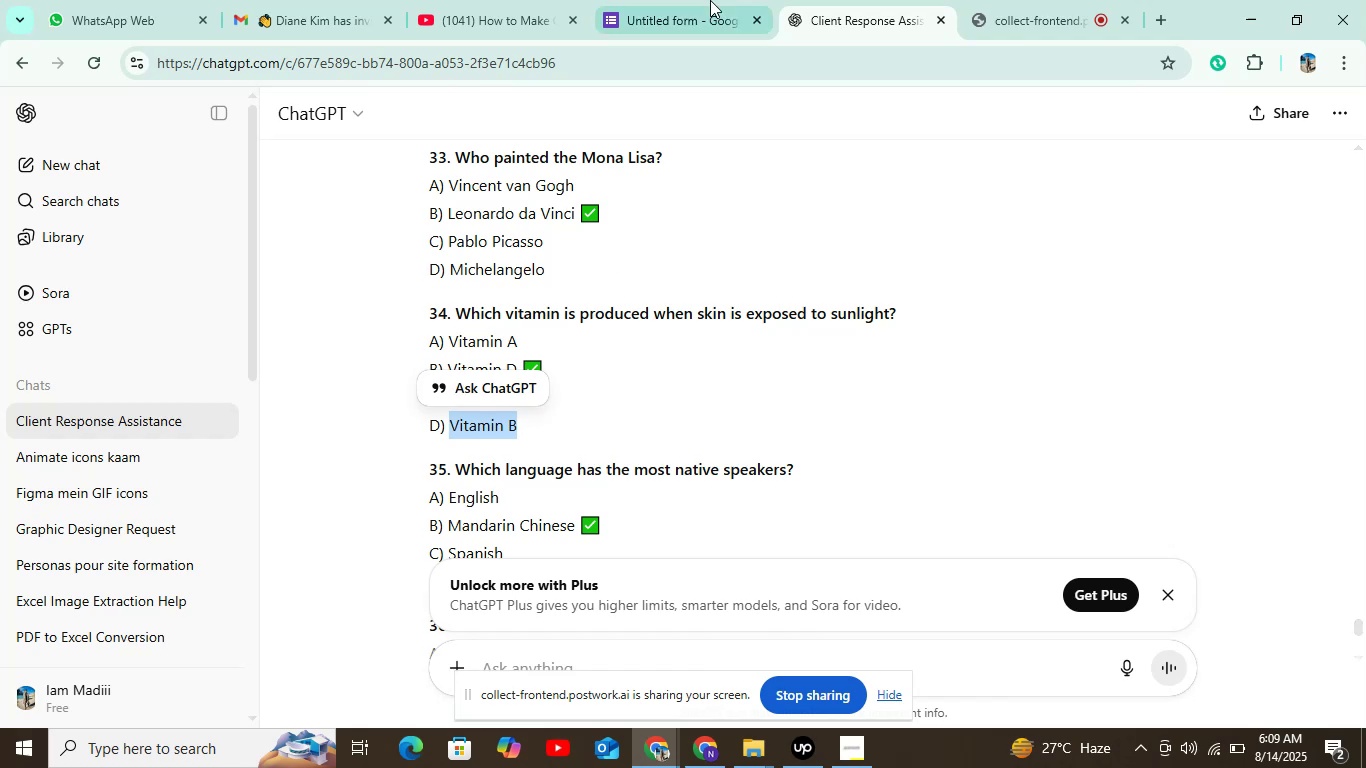 
left_click([710, 0])
 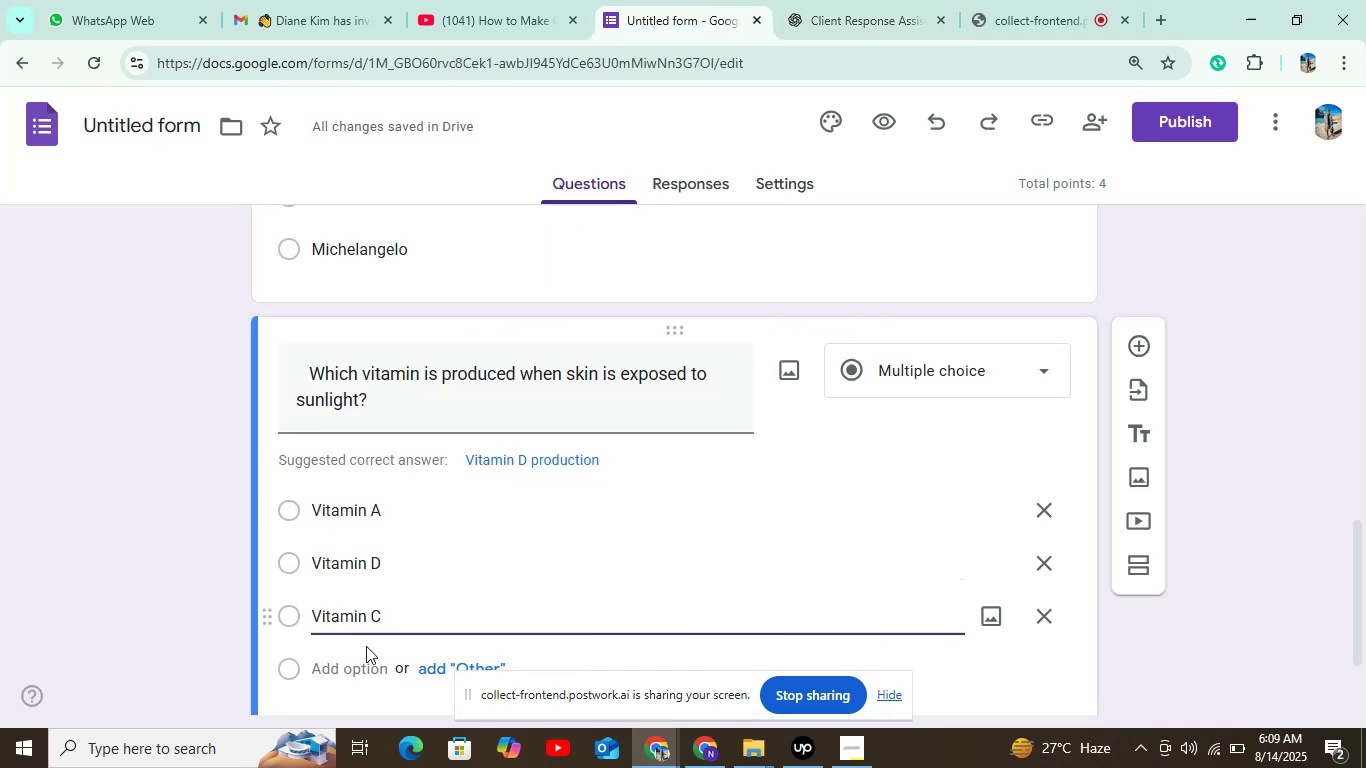 
left_click([337, 681])
 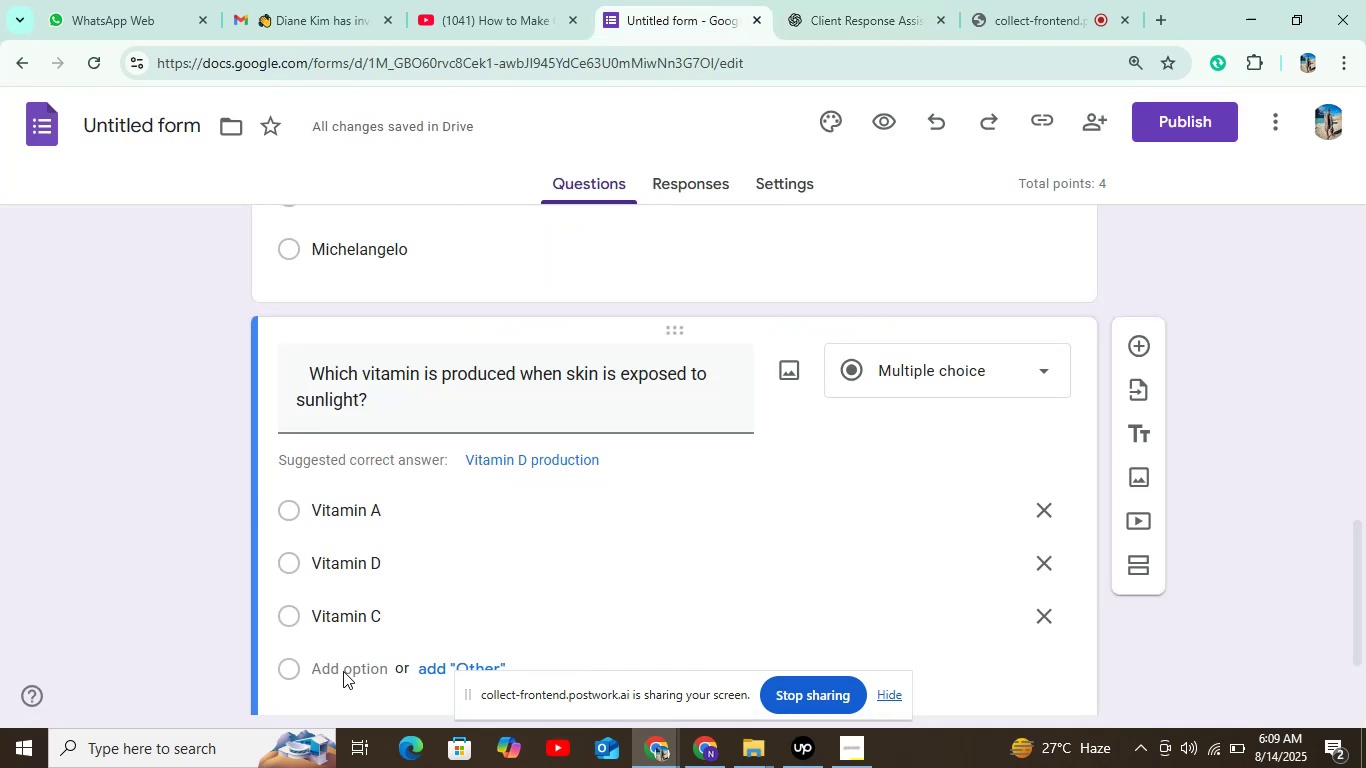 
double_click([343, 671])
 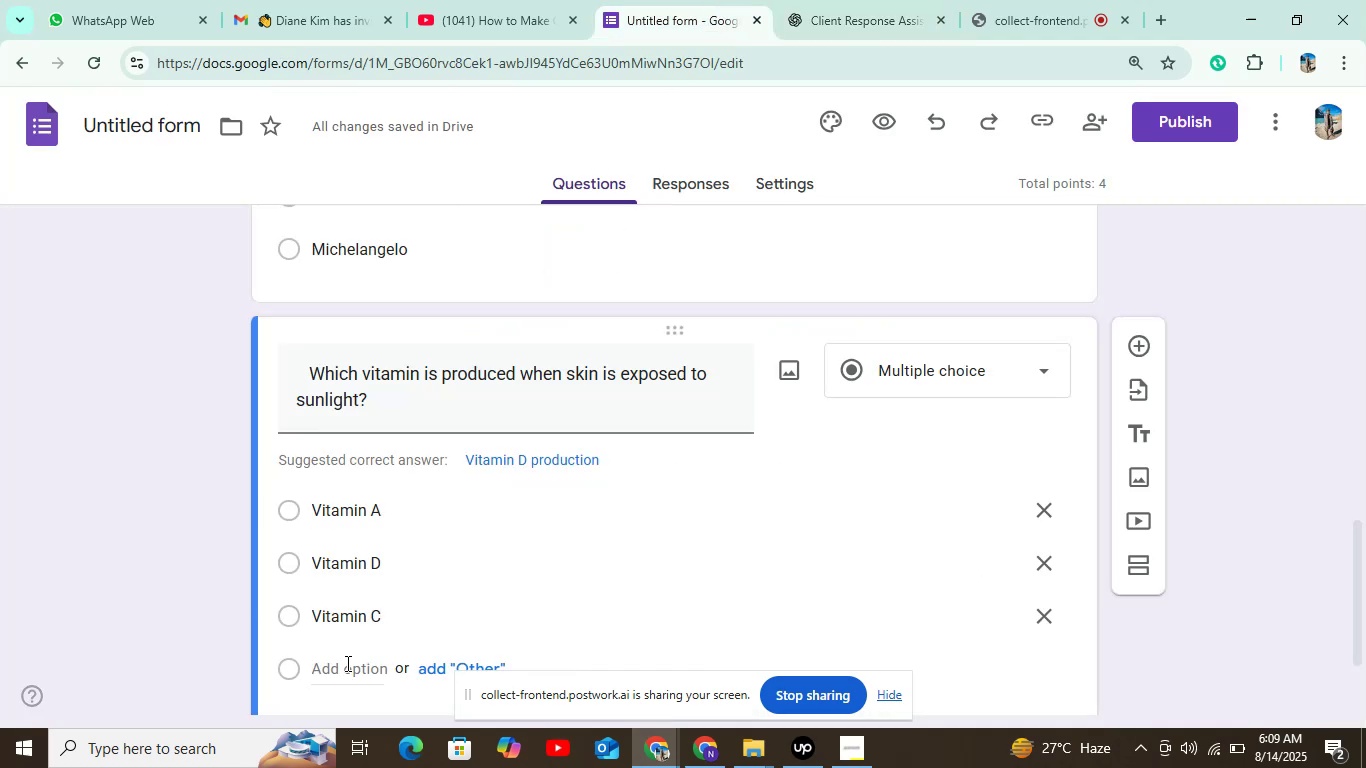 
left_click([346, 663])
 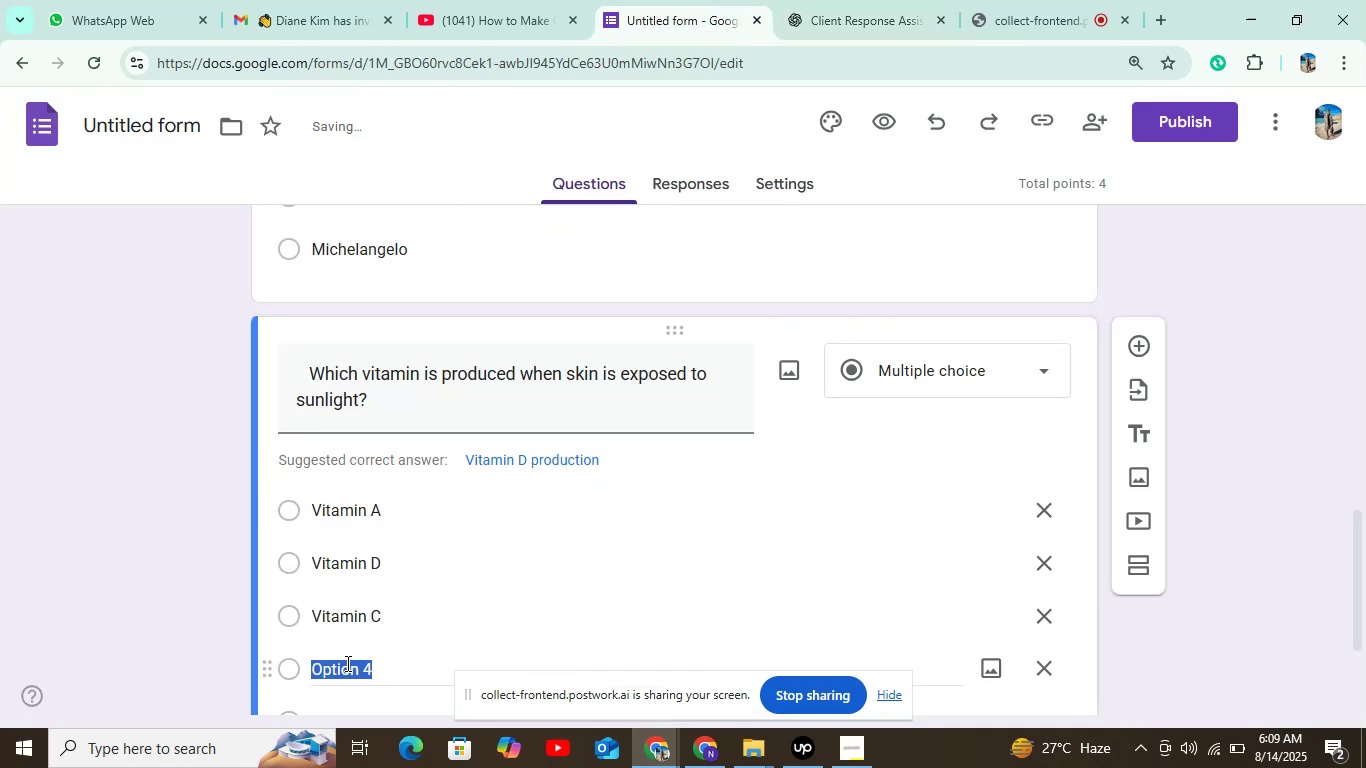 
key(Control+V)
 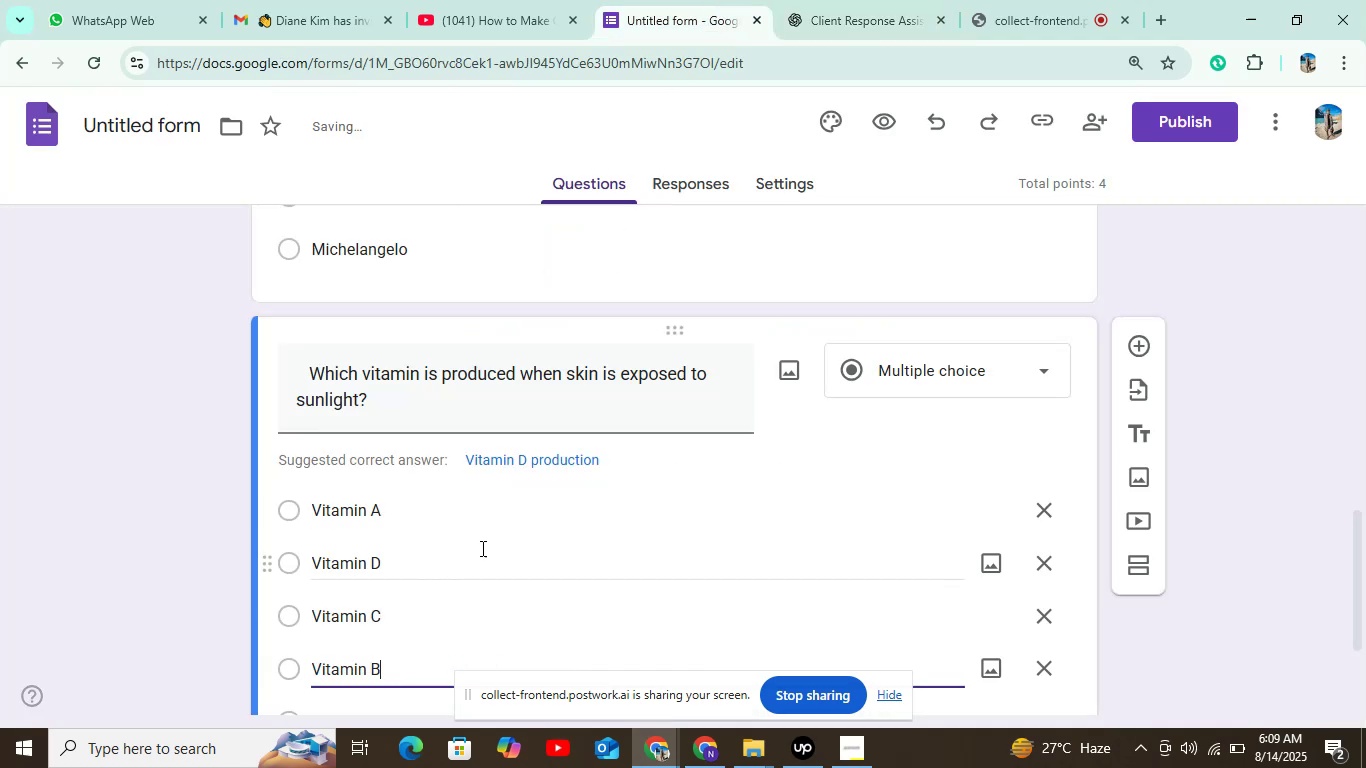 
scroll: coordinate [589, 510], scroll_direction: down, amount: 5.0
 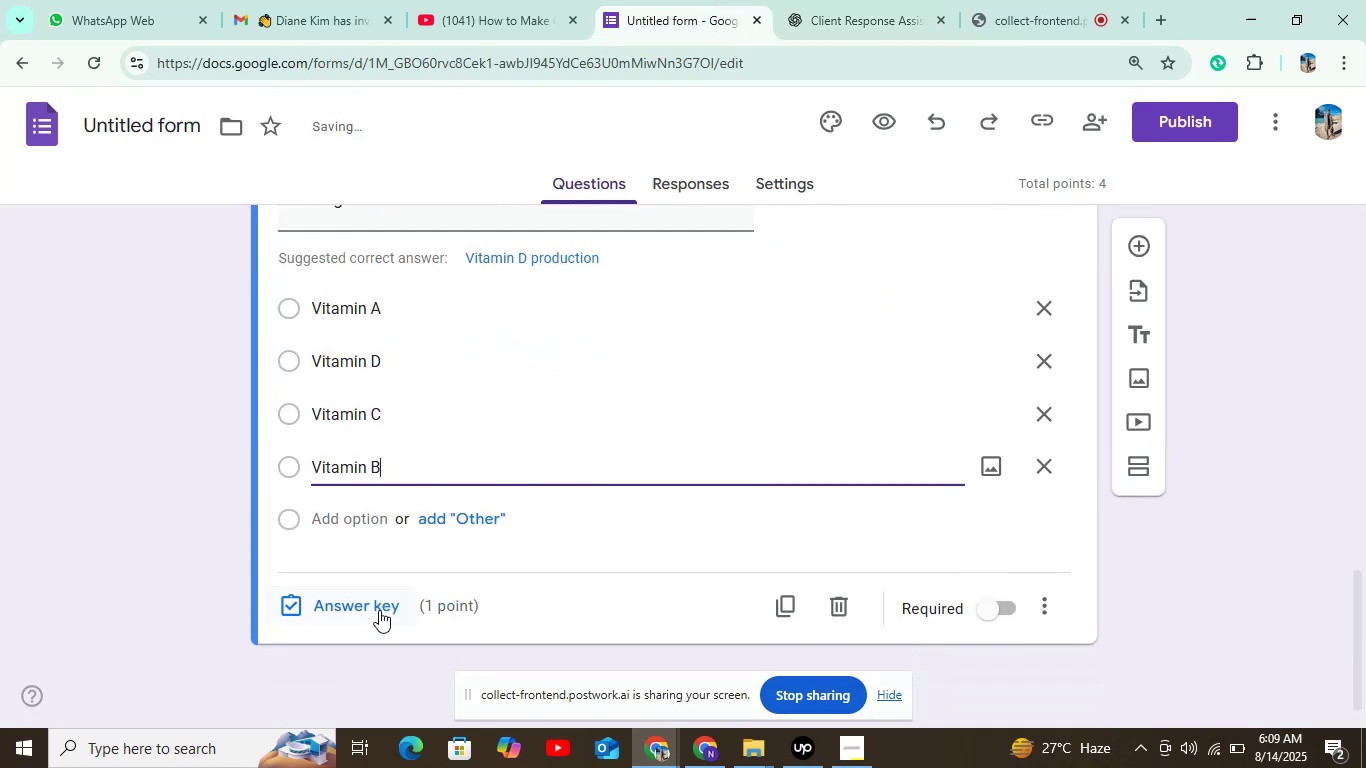 
left_click([379, 610])
 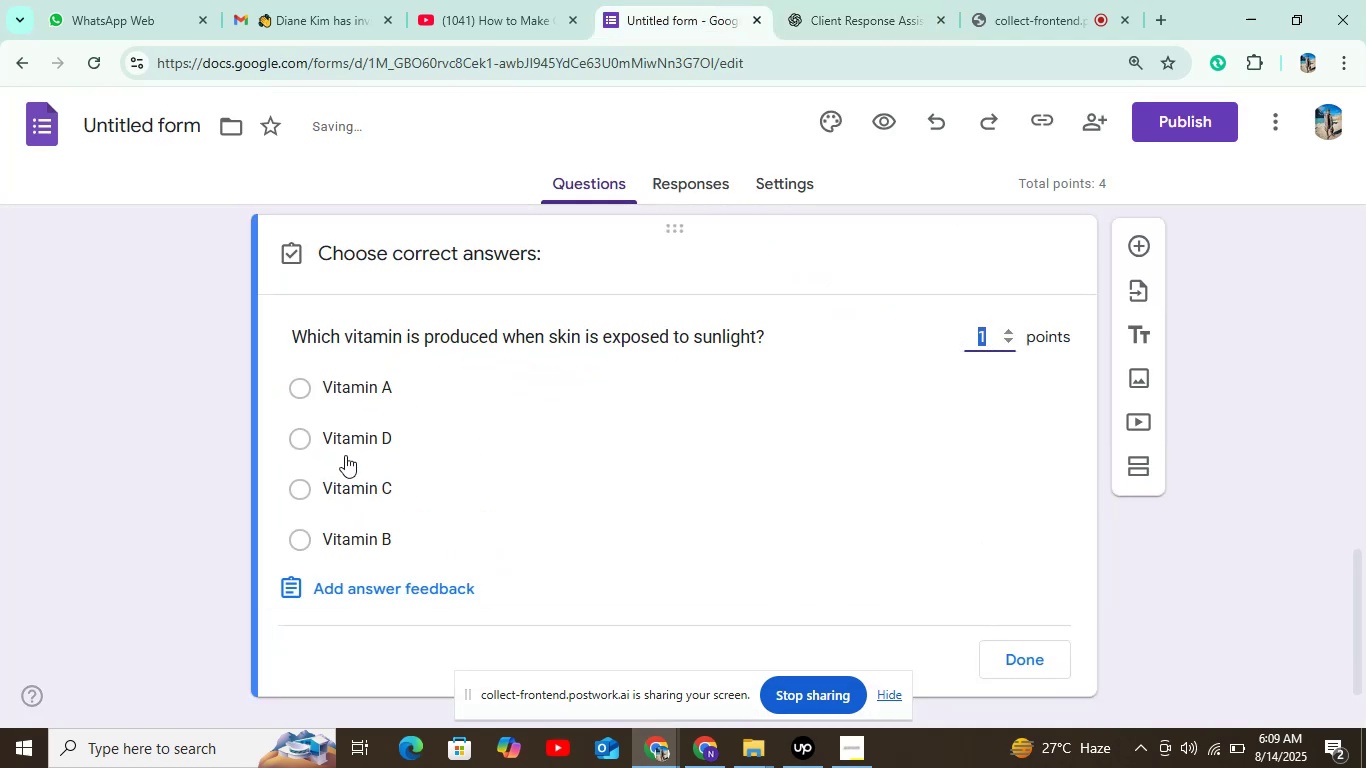 
left_click([345, 433])
 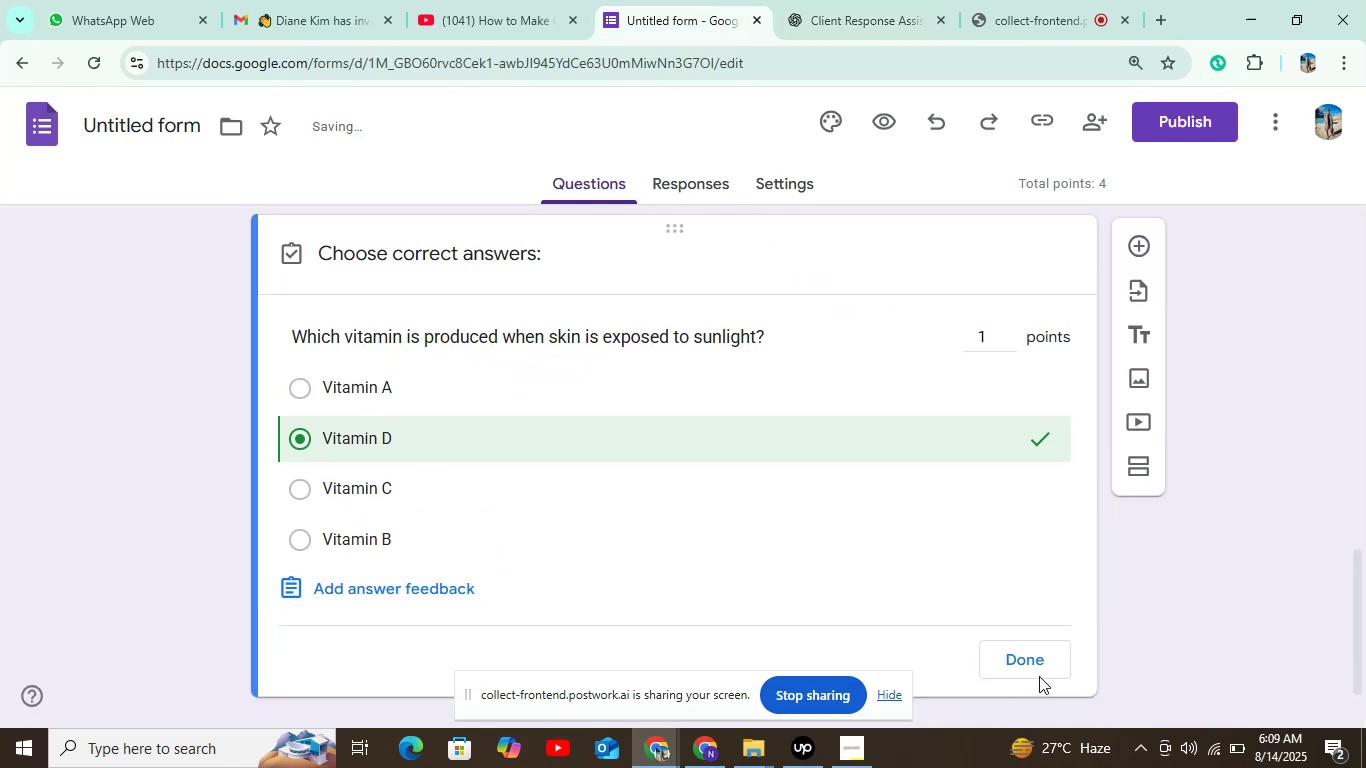 
left_click([1040, 665])
 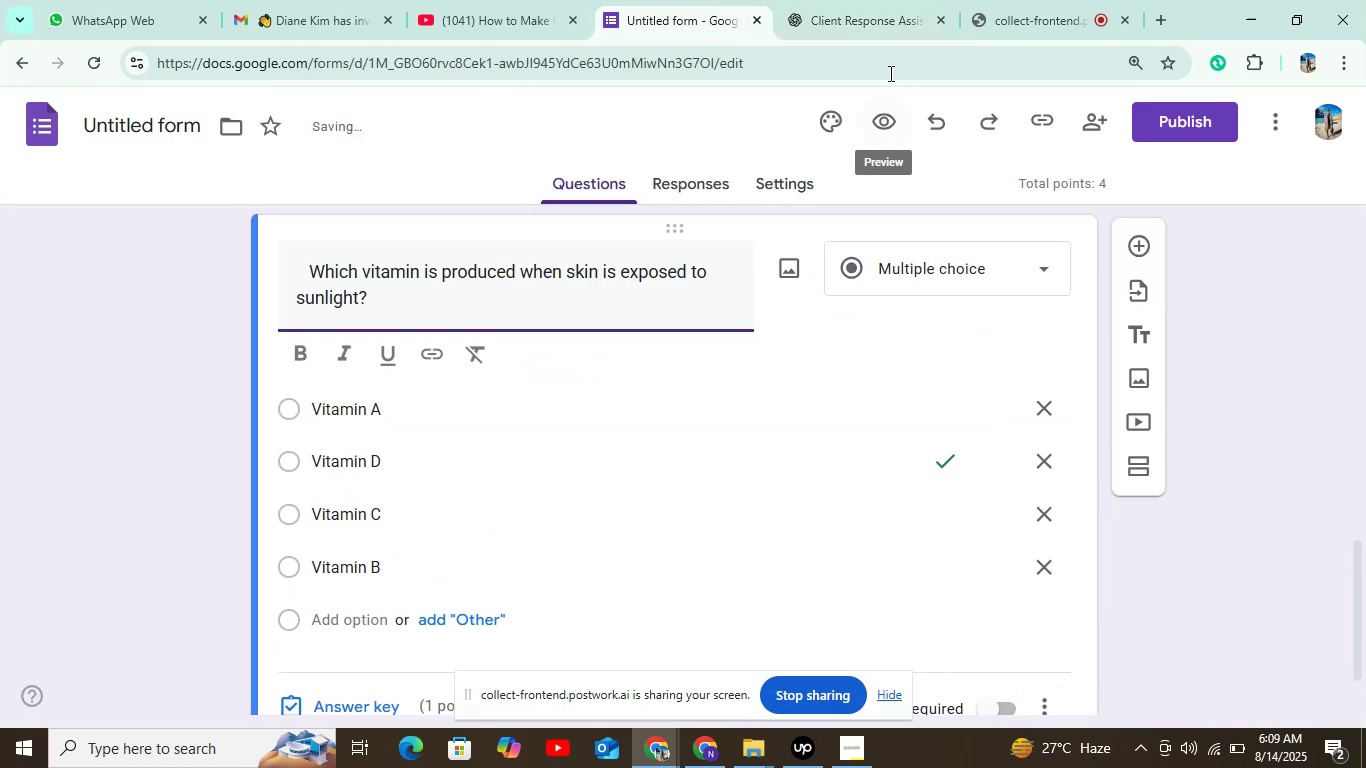 
left_click([890, 28])
 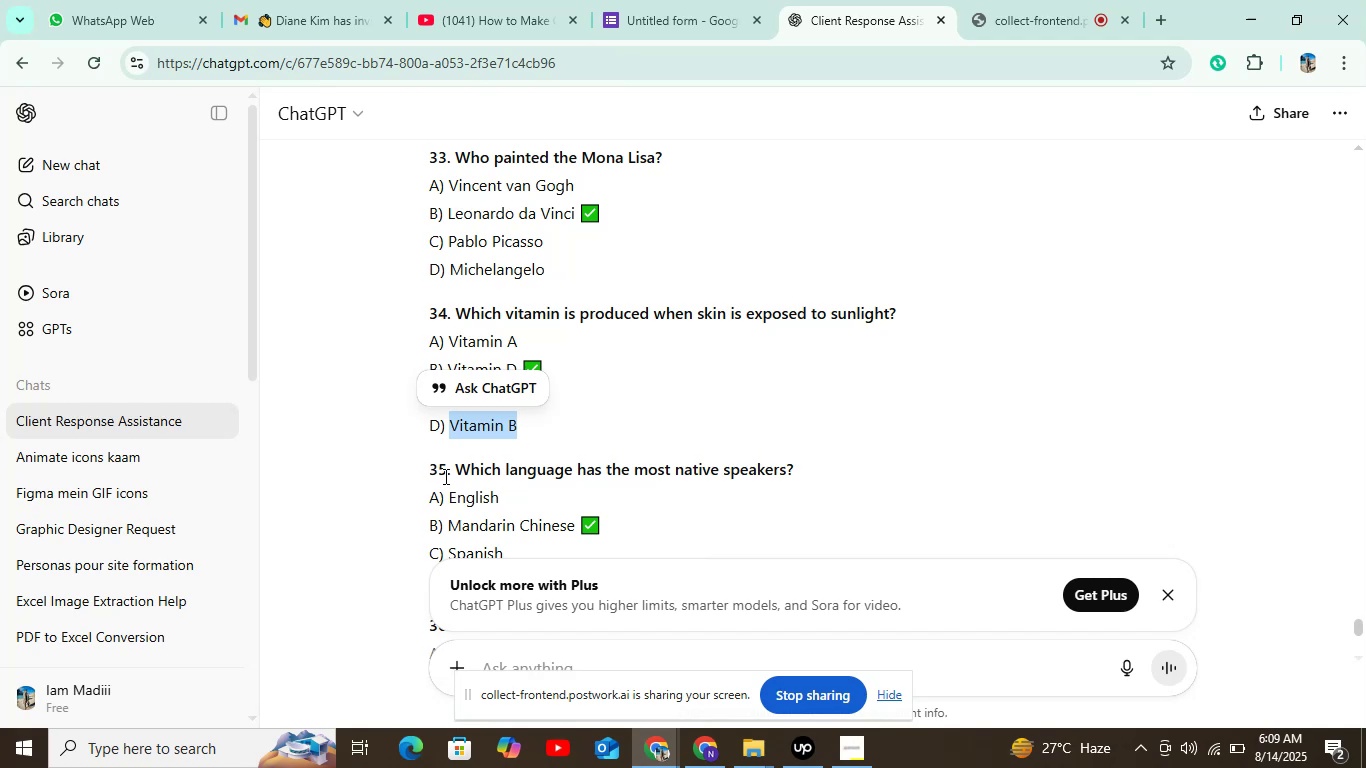 
left_click_drag(start_coordinate=[454, 471], to_coordinate=[802, 478])
 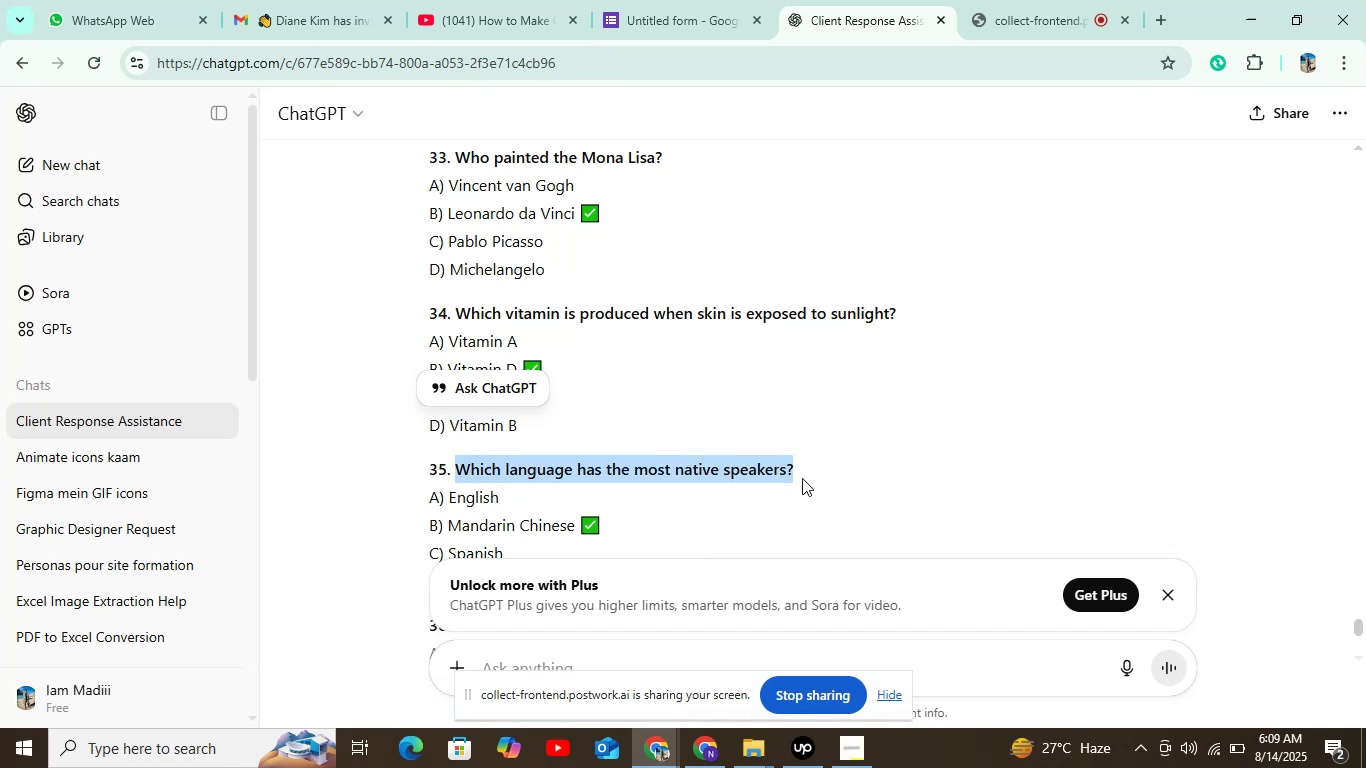 
key(Control+C)
 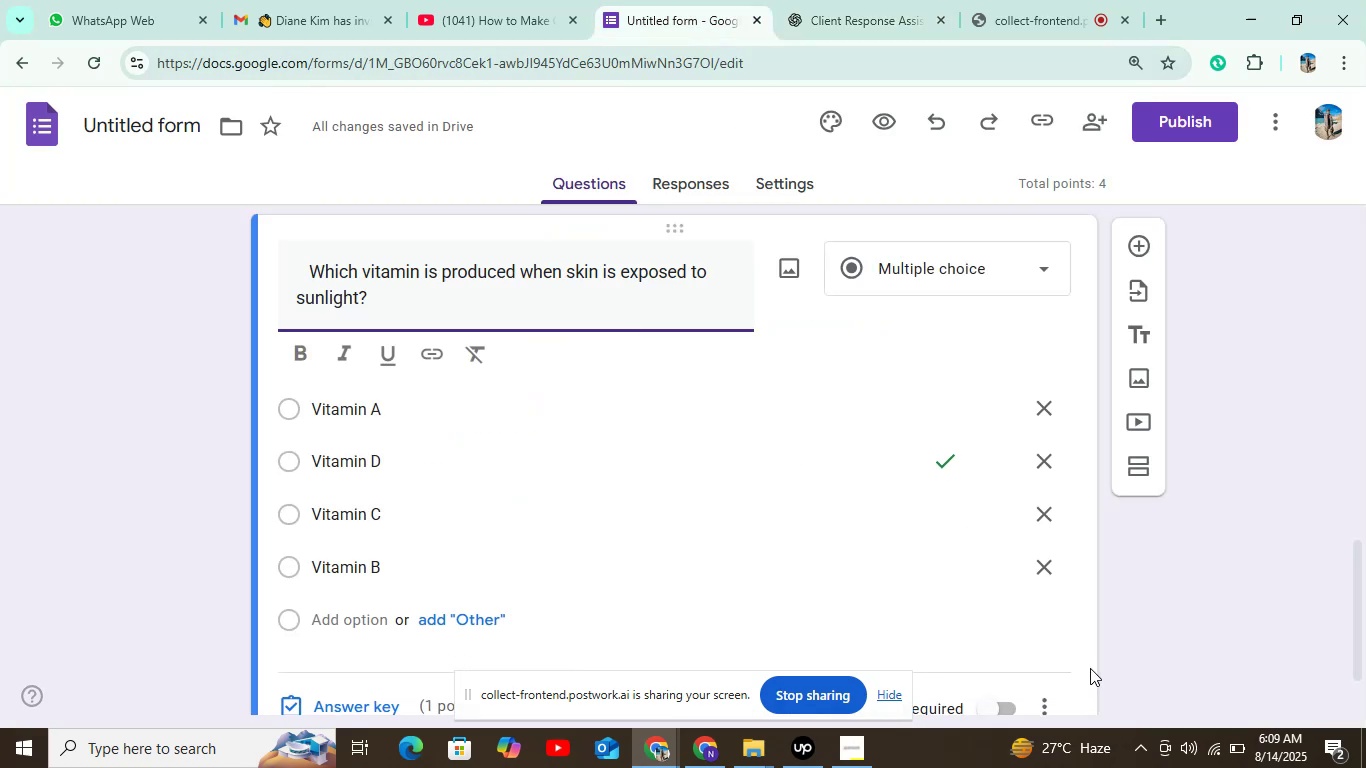 
scroll: coordinate [991, 640], scroll_direction: down, amount: 8.0
 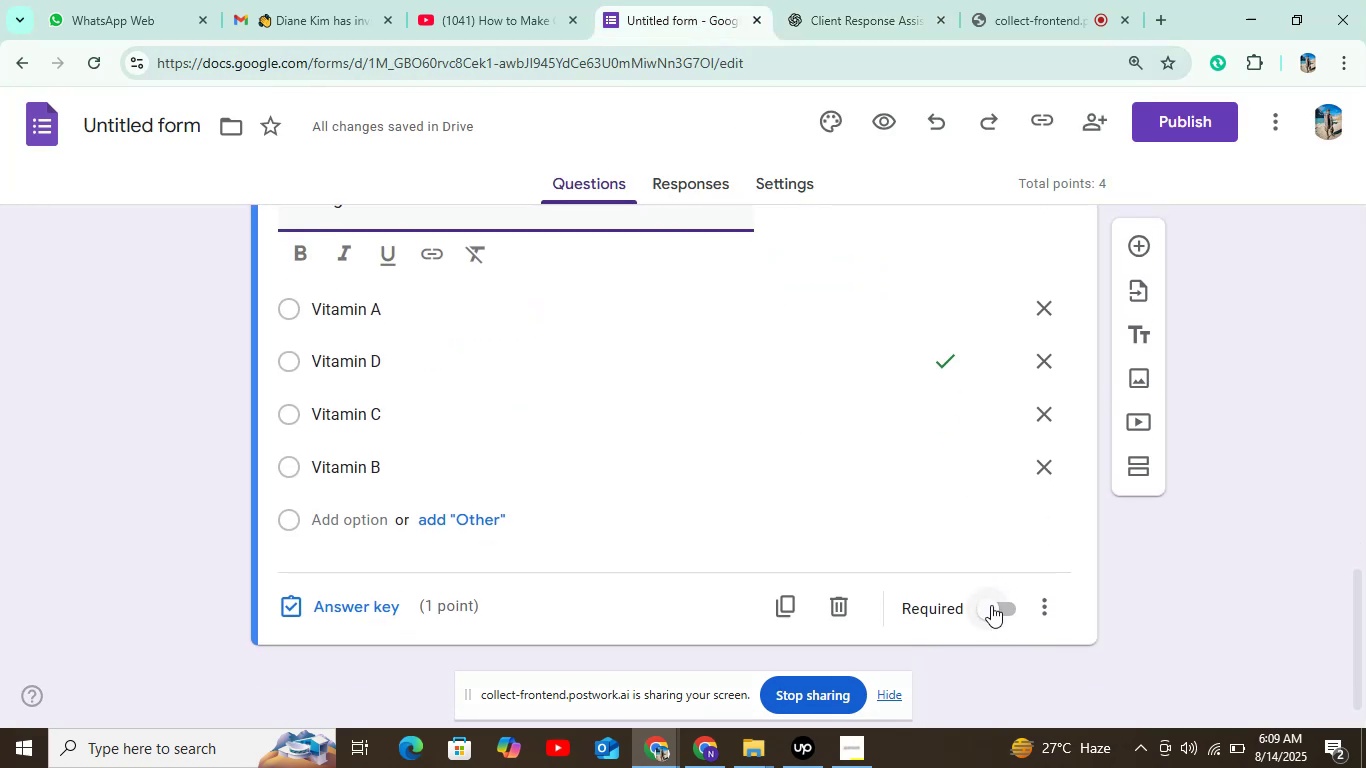 
left_click([991, 605])
 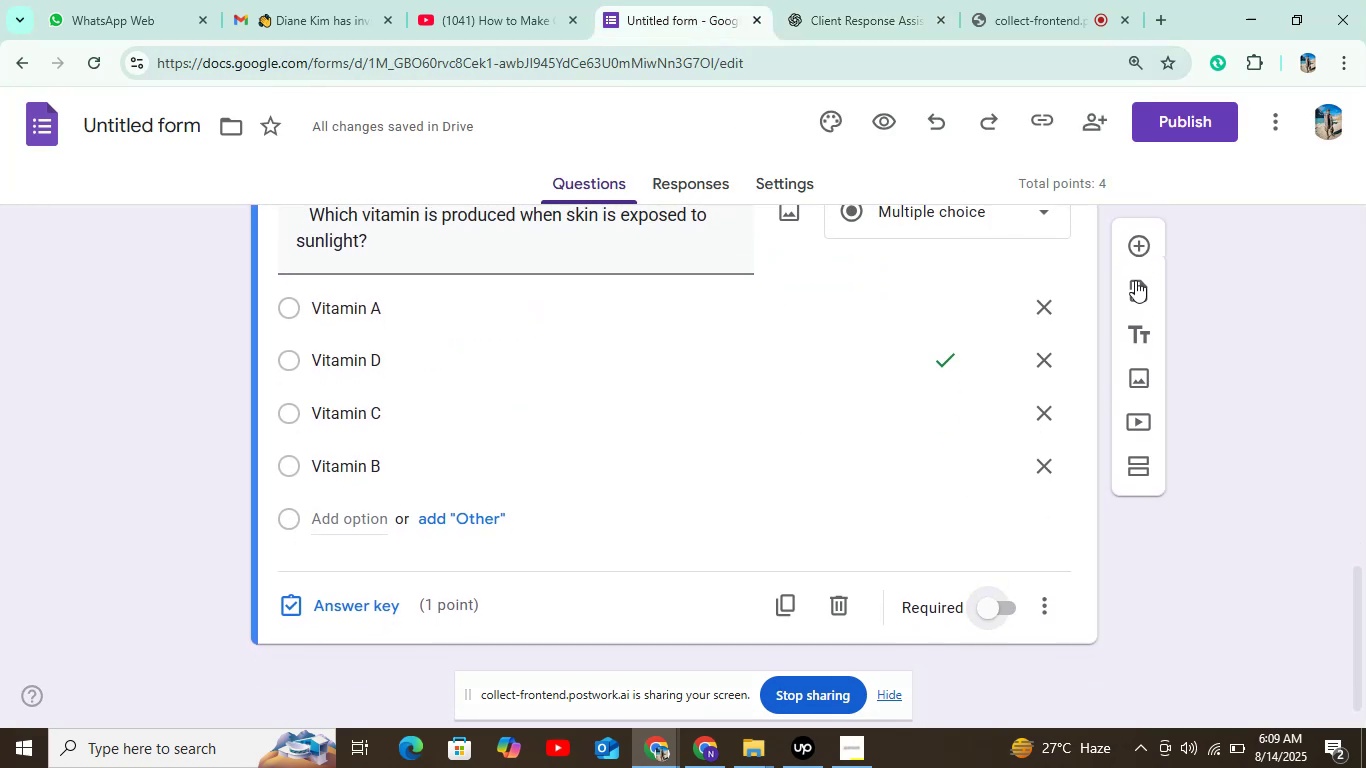 
left_click([1142, 253])
 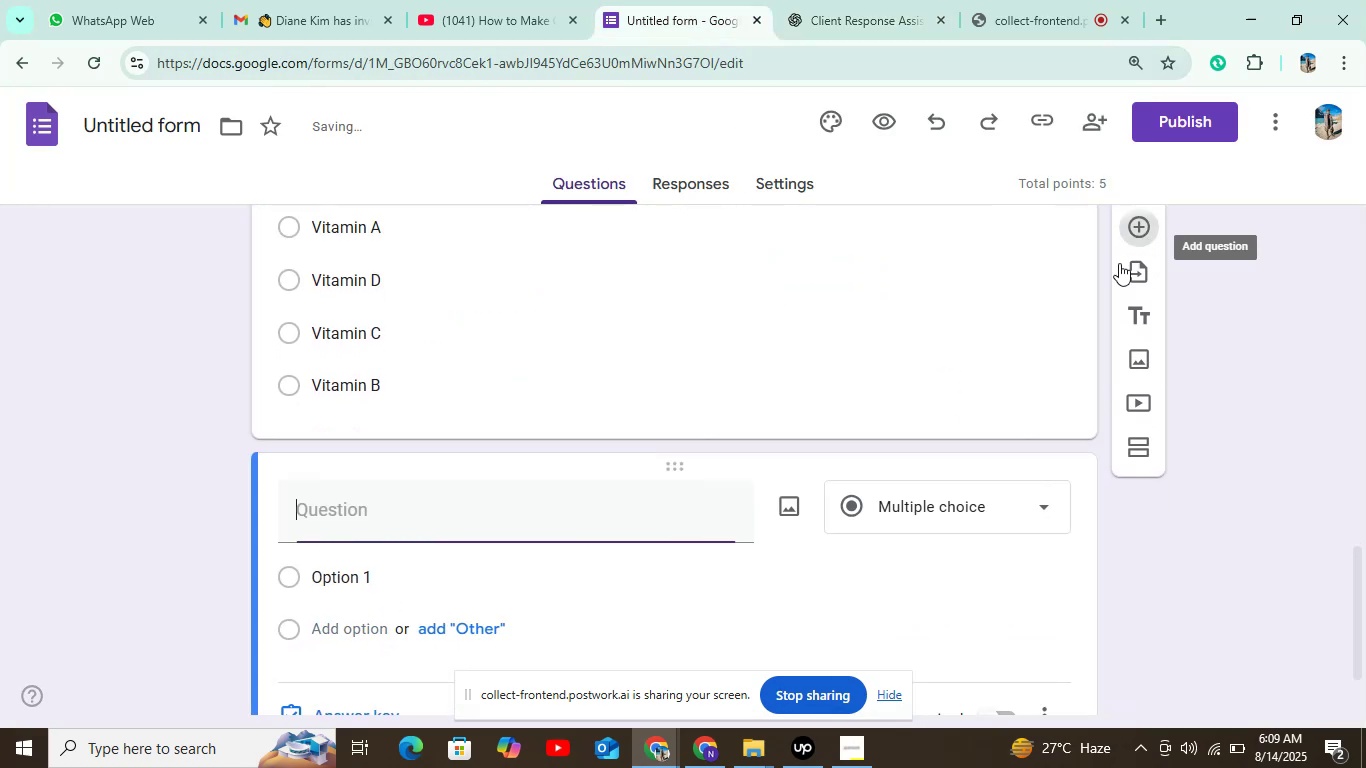 
key(Control+V)
 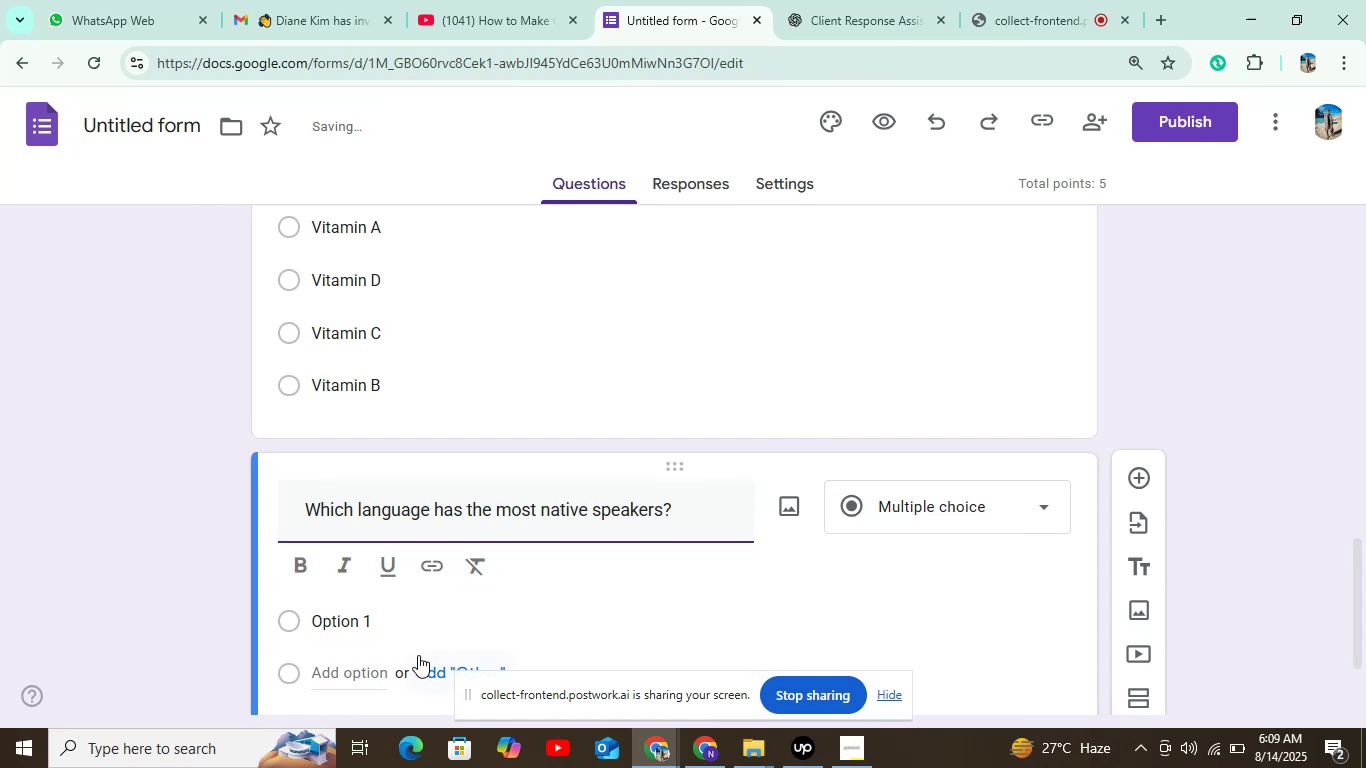 
left_click([402, 625])
 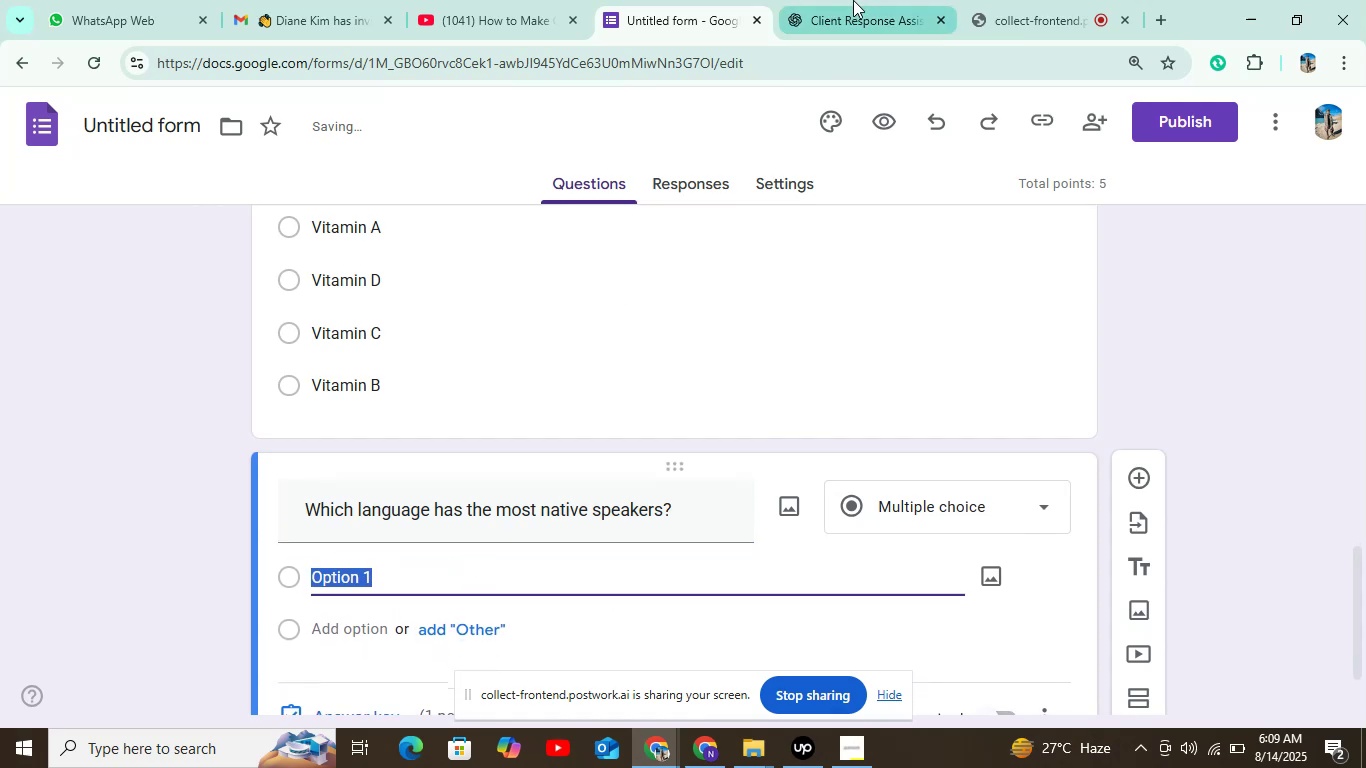 
left_click([857, 0])
 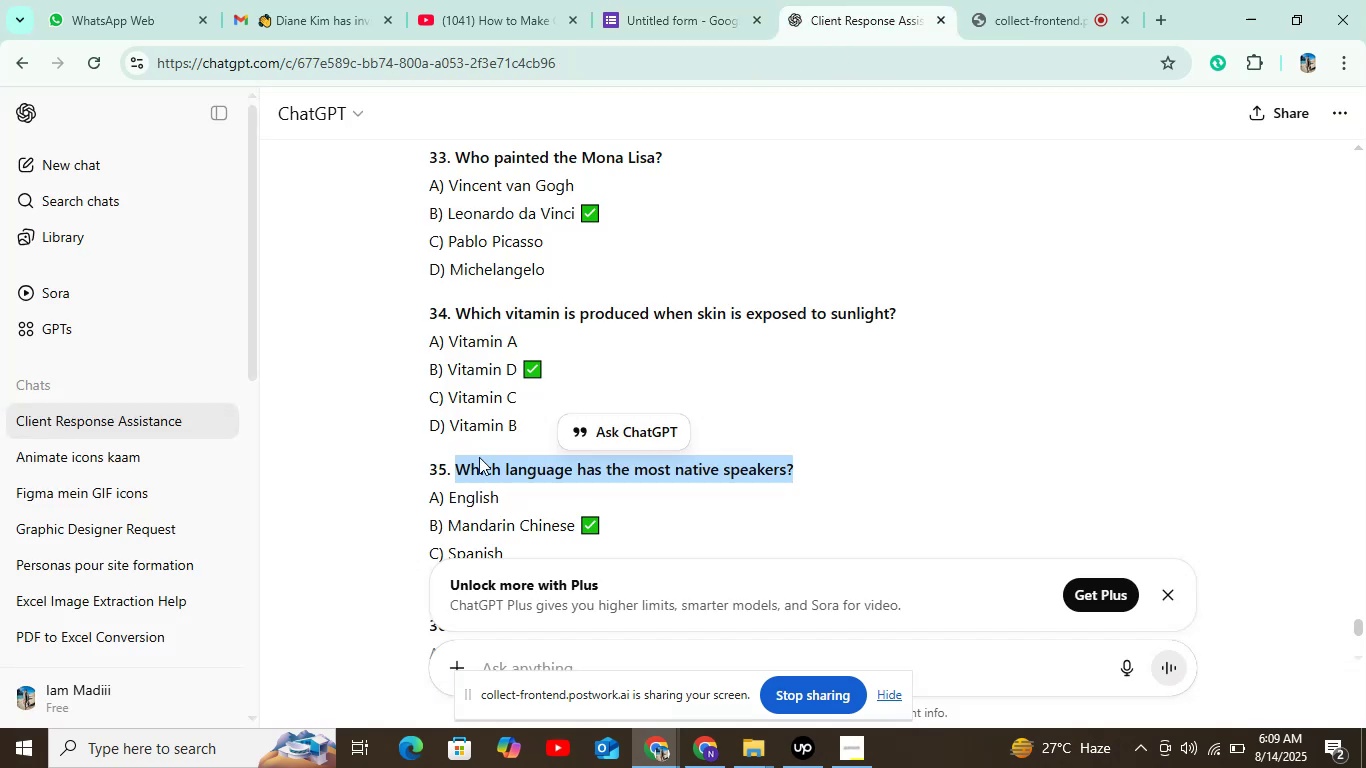 
left_click_drag(start_coordinate=[454, 494], to_coordinate=[504, 498])
 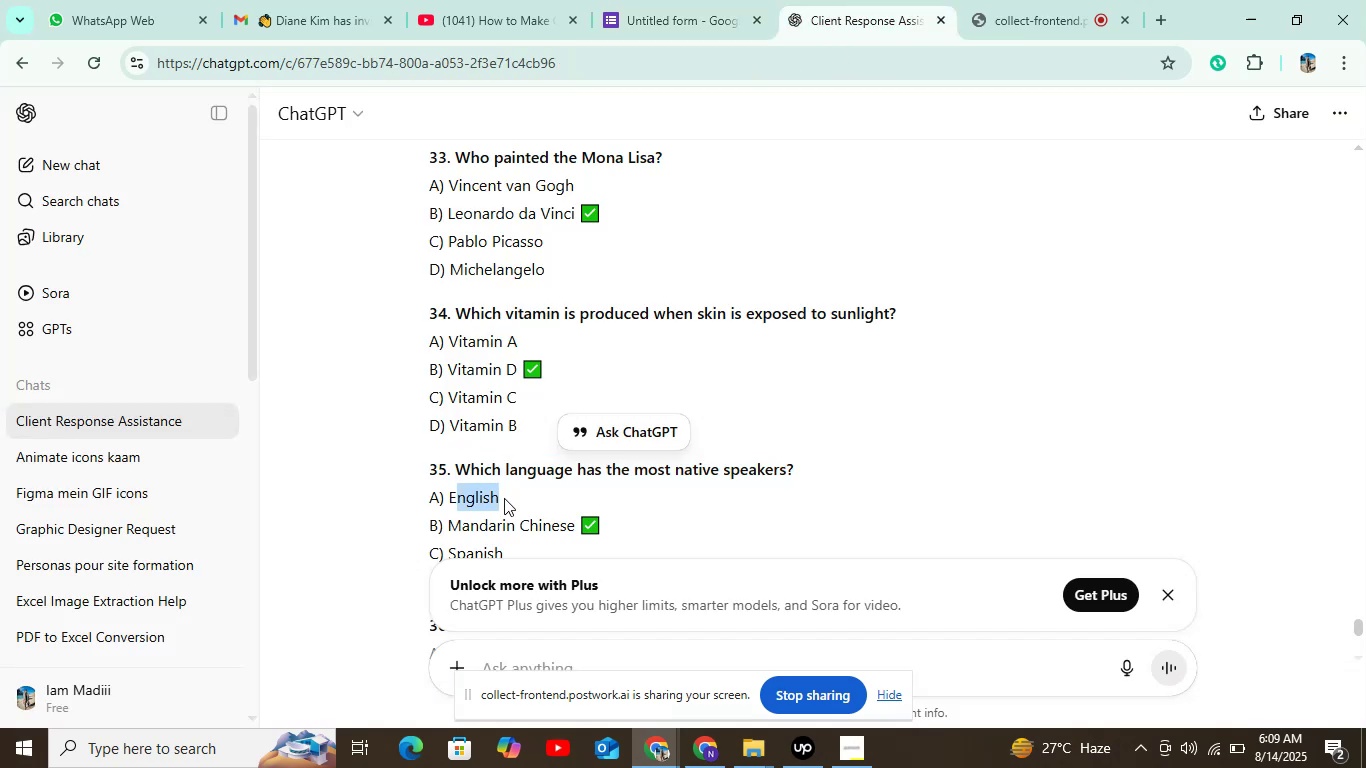 
key(Control+ControlLeft)
 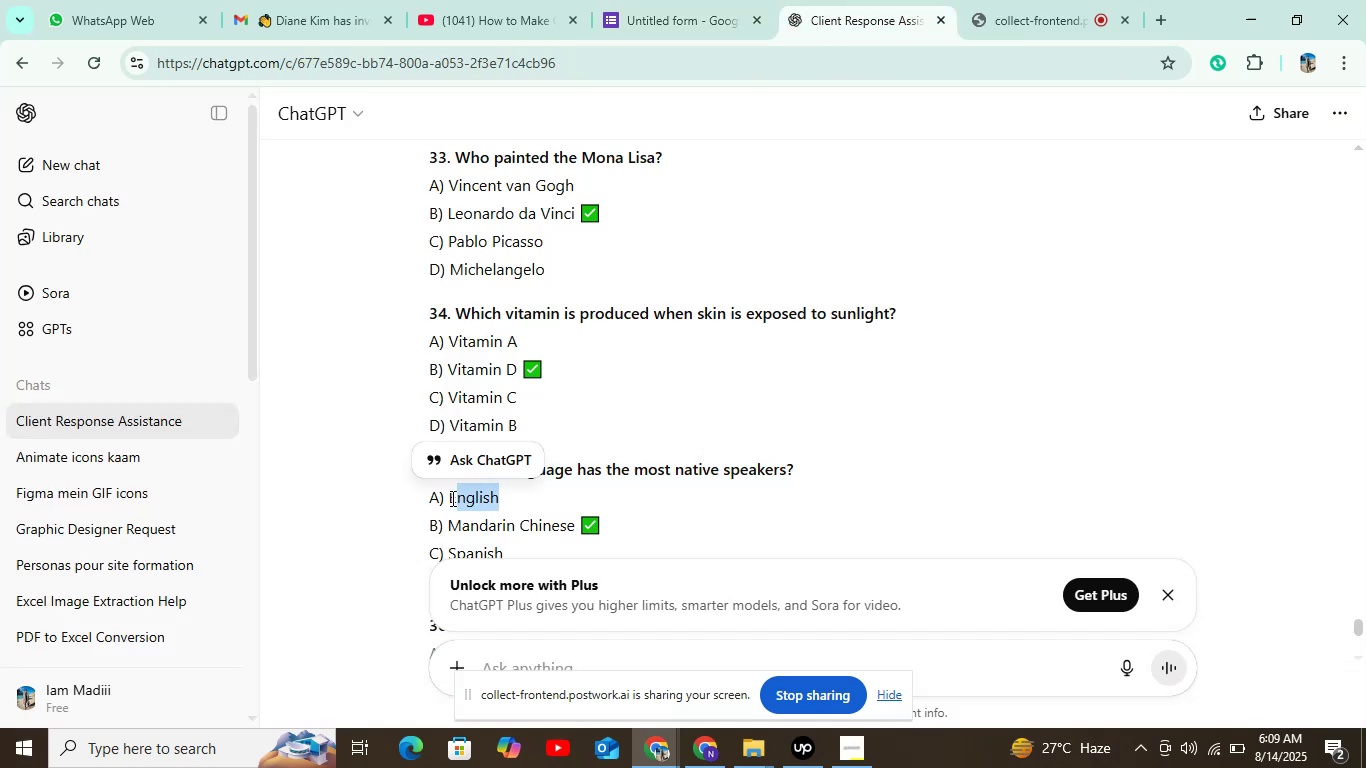 
left_click_drag(start_coordinate=[451, 498], to_coordinate=[503, 497])
 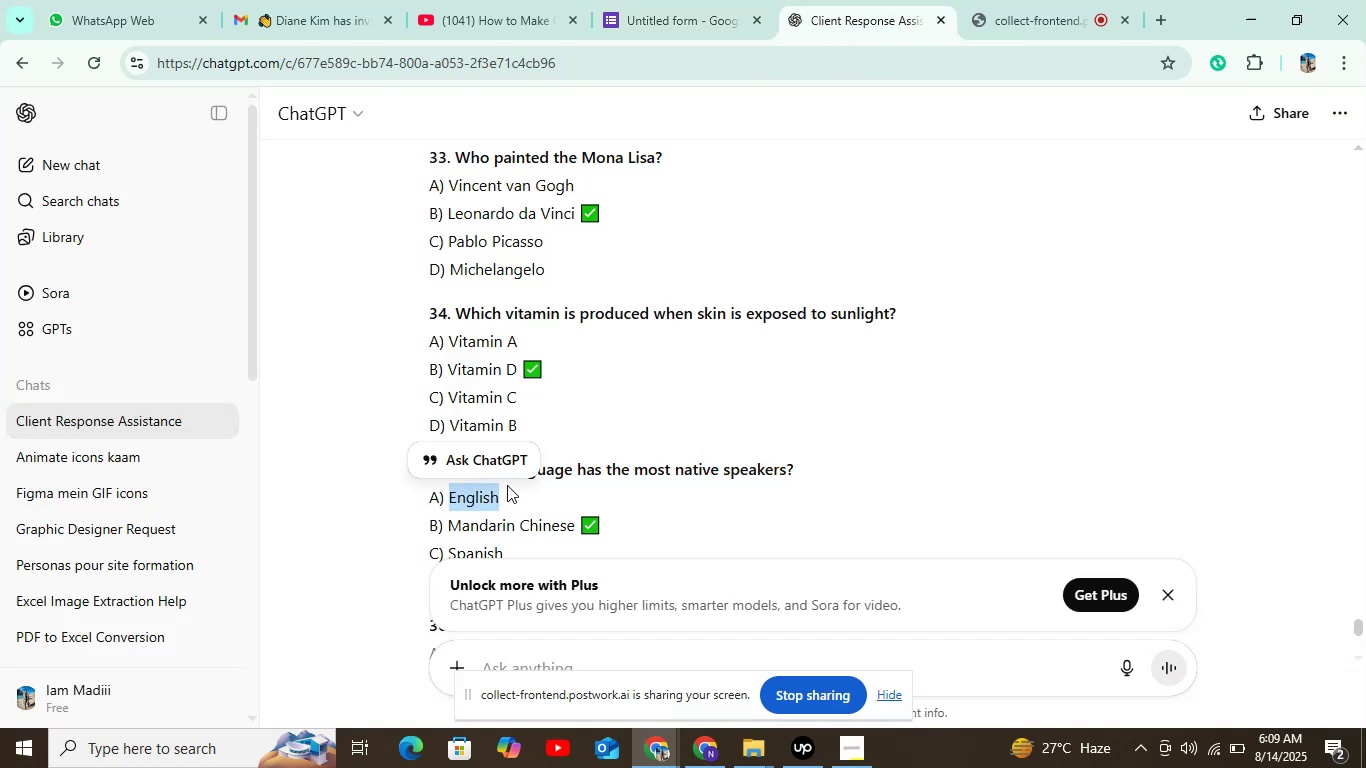 
key(Control+C)
 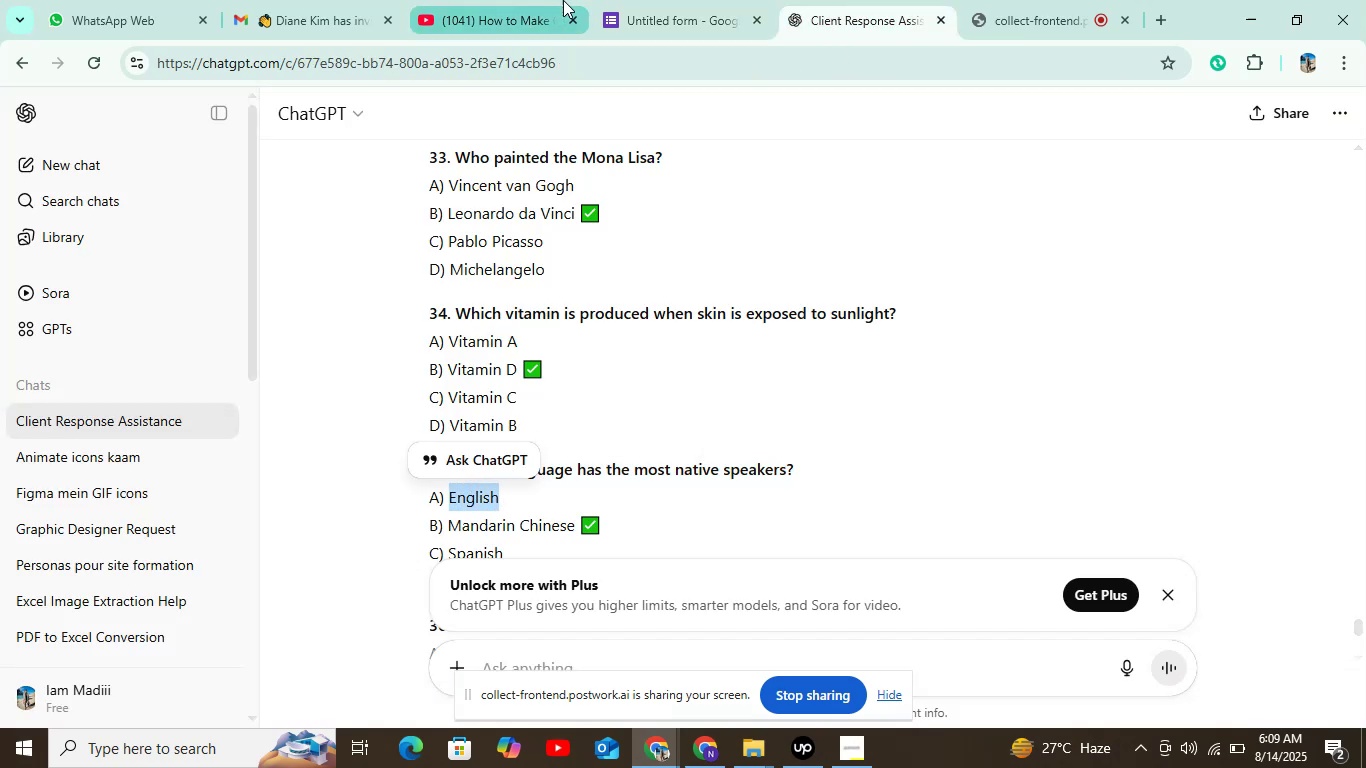 
left_click([632, 0])
 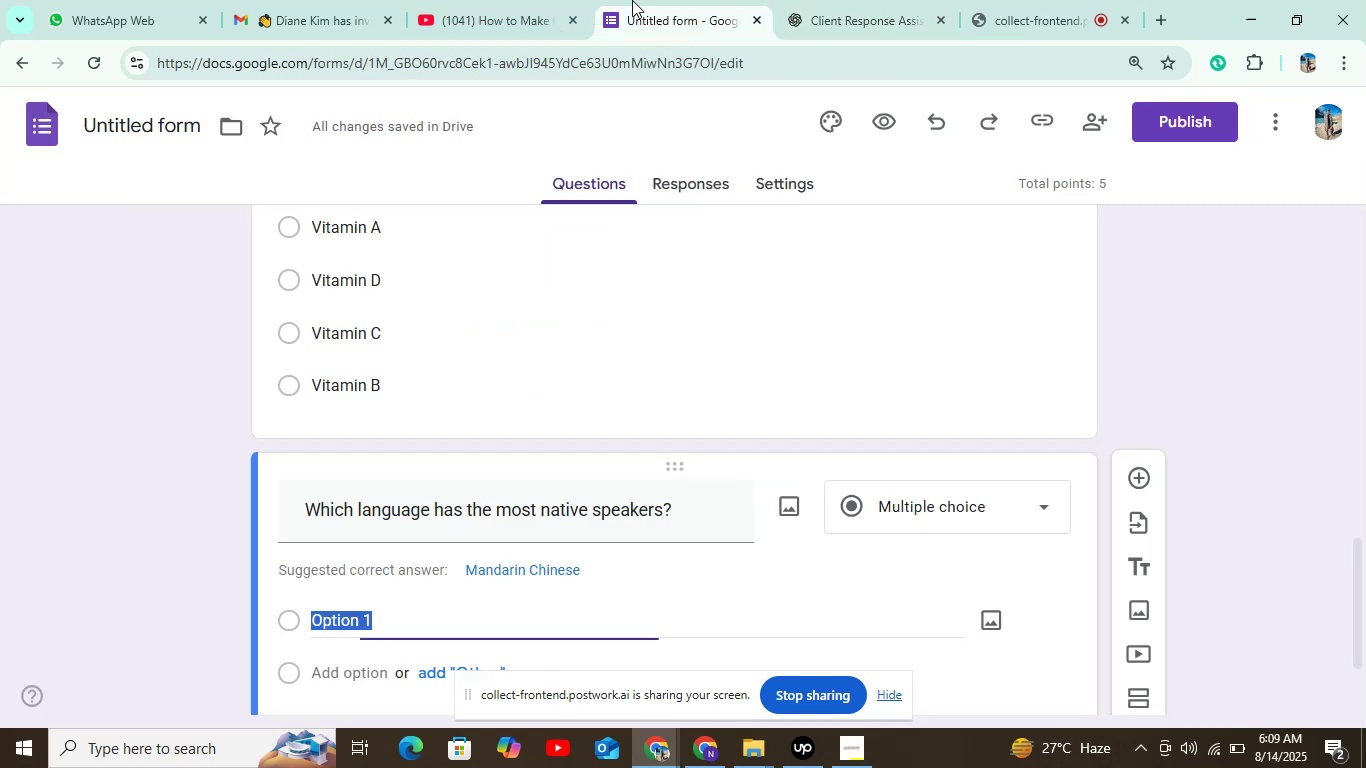 
key(Control+V)
 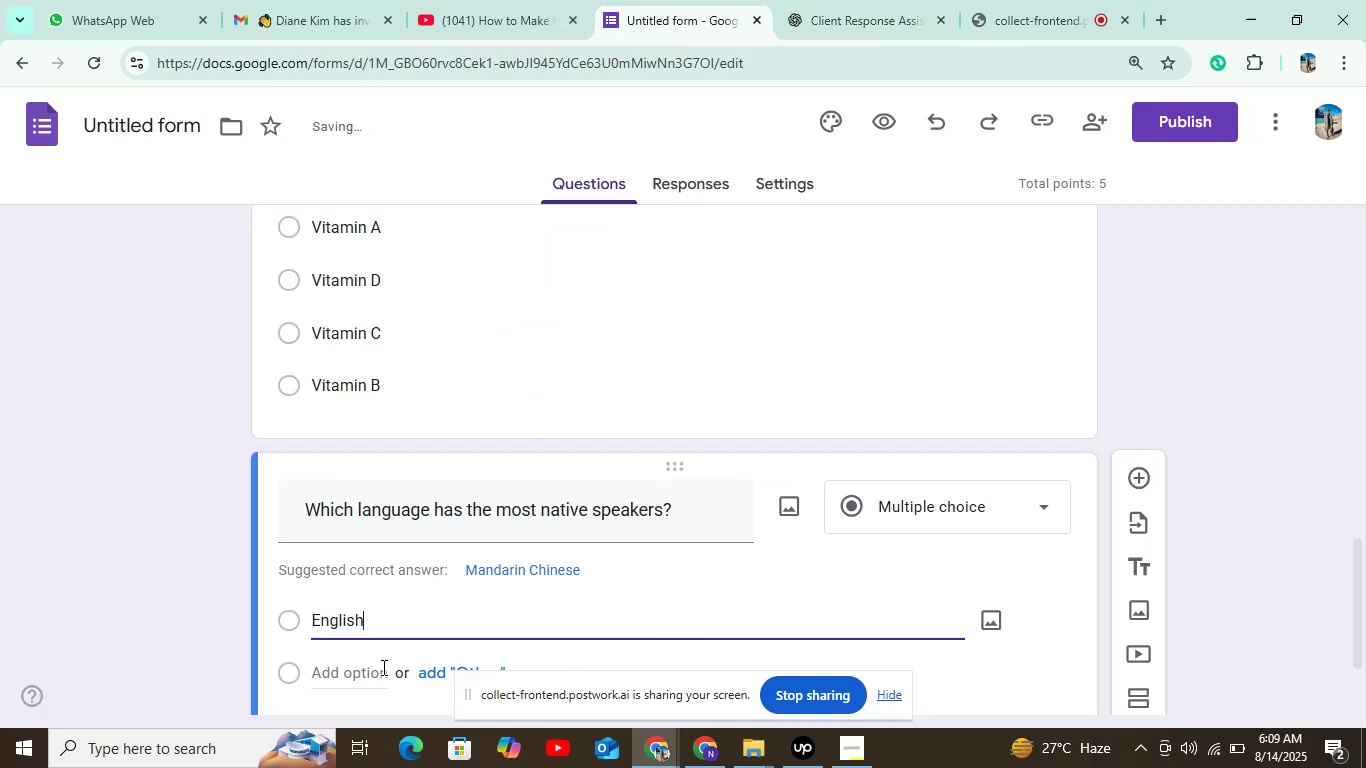 
left_click([370, 675])
 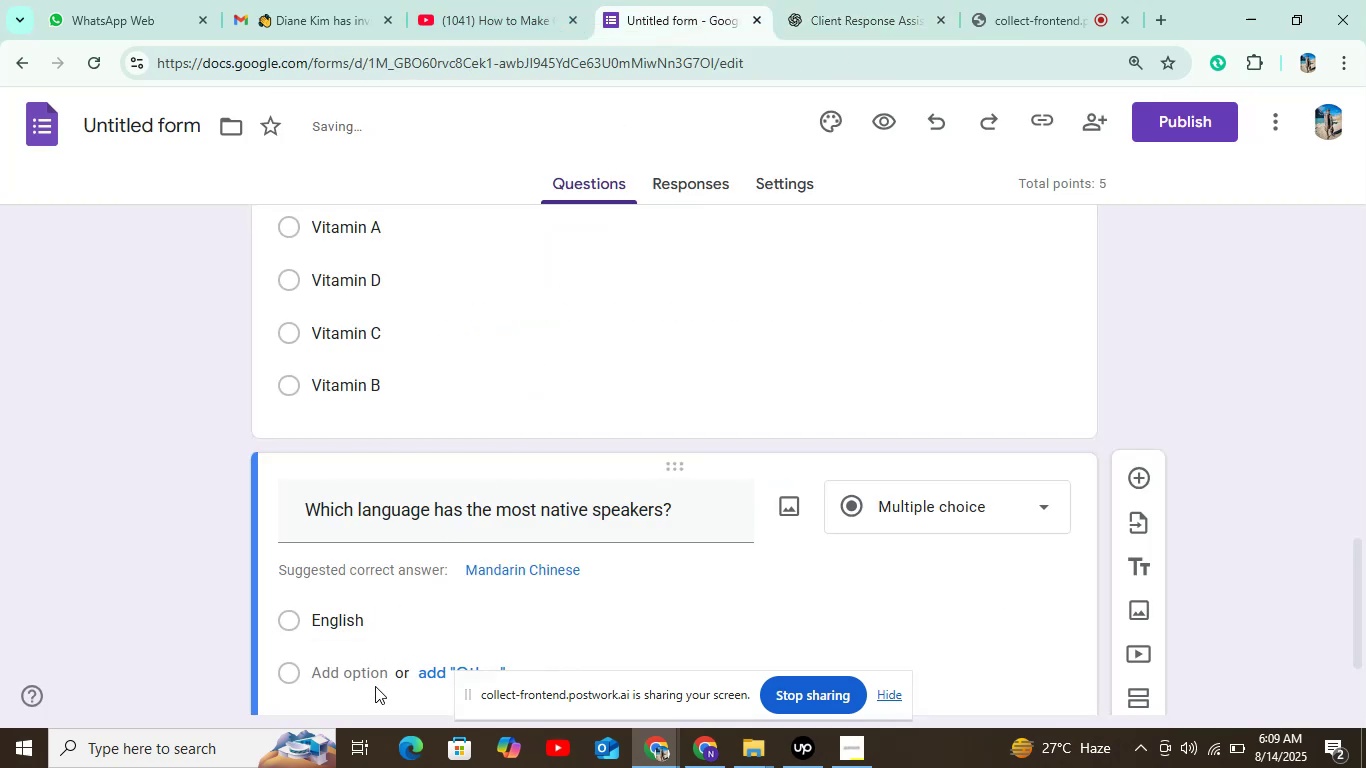 
left_click([361, 679])
 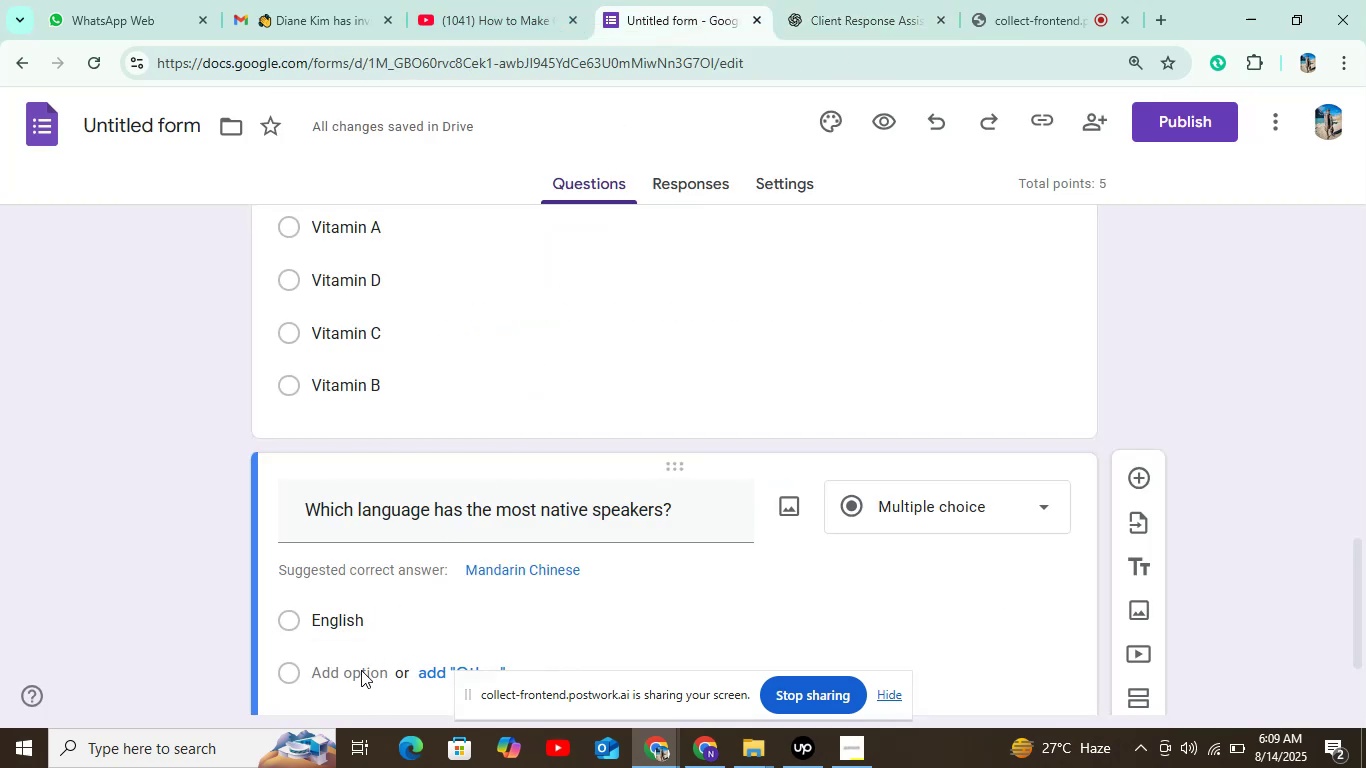 
left_click([361, 670])
 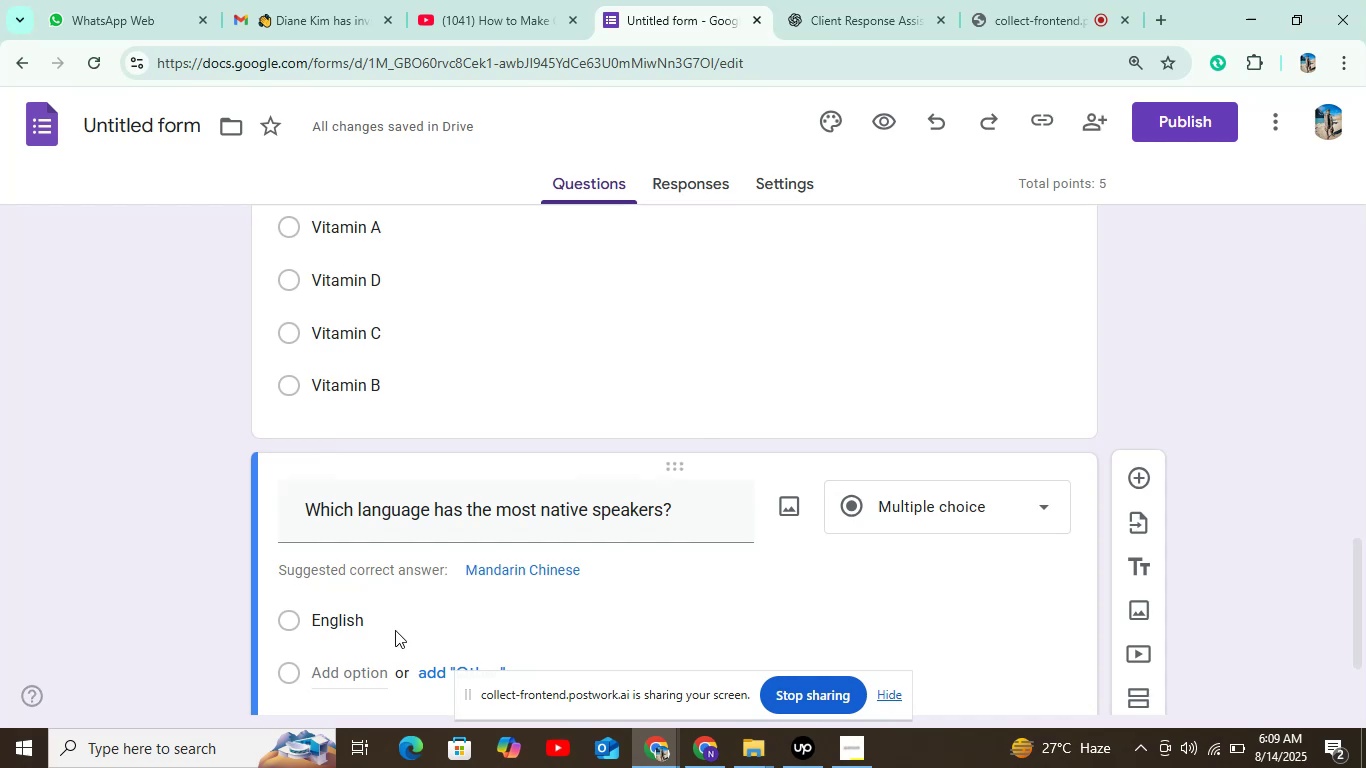 
scroll: coordinate [428, 606], scroll_direction: down, amount: 5.0
 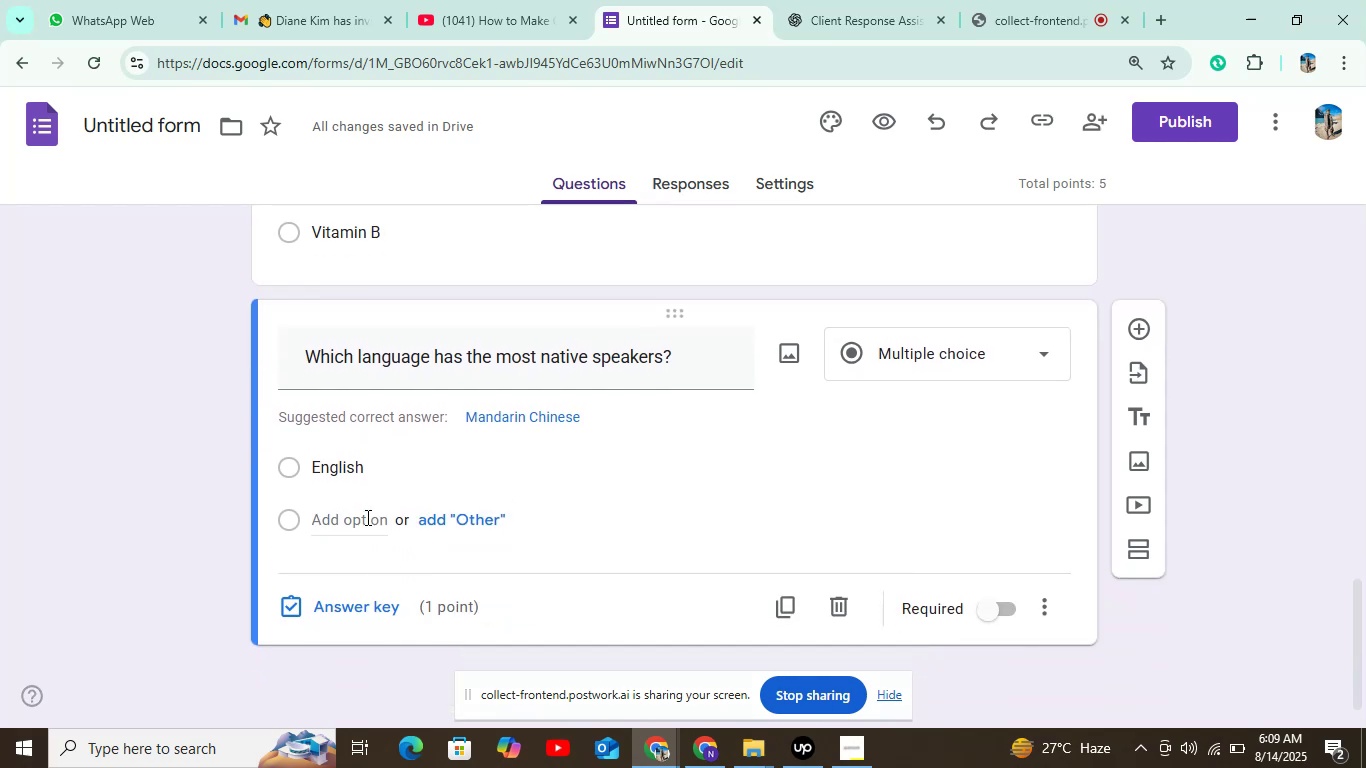 
left_click([366, 516])
 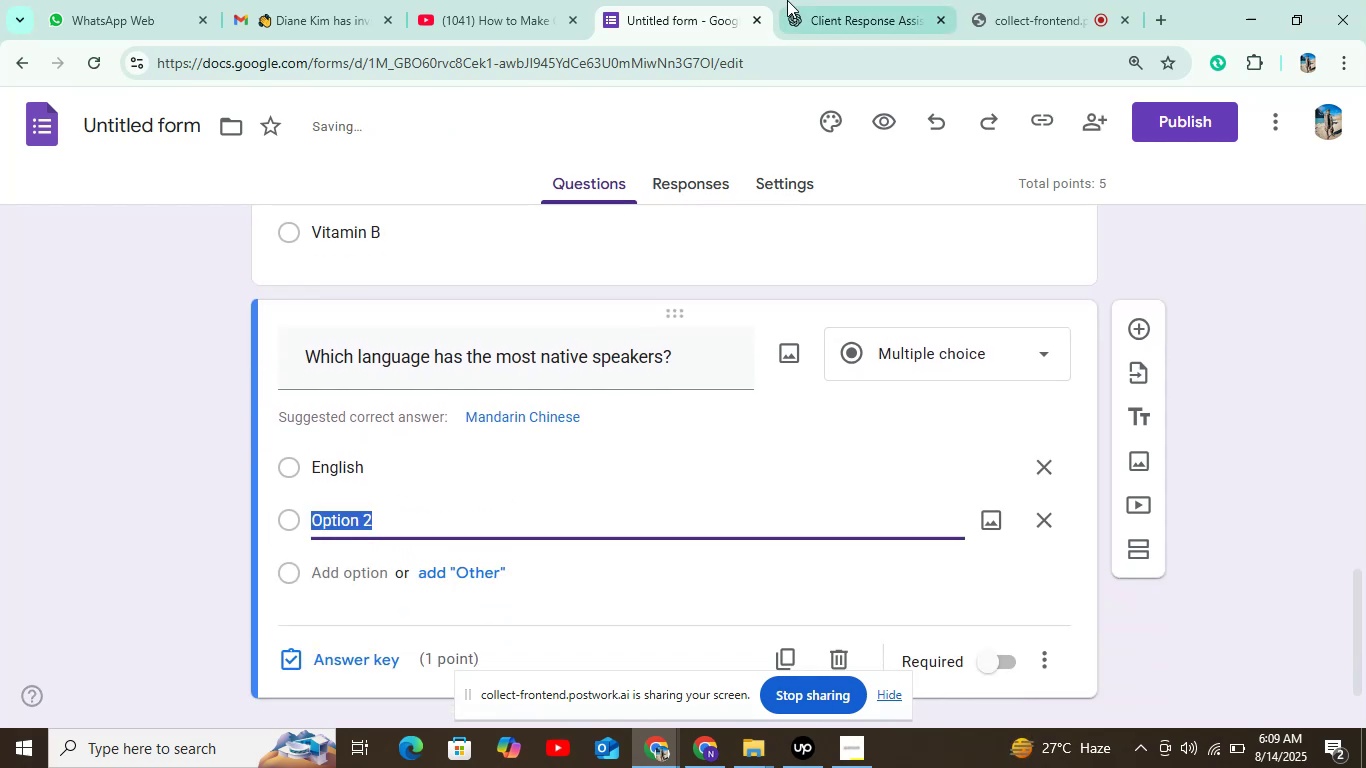 
left_click([802, 0])
 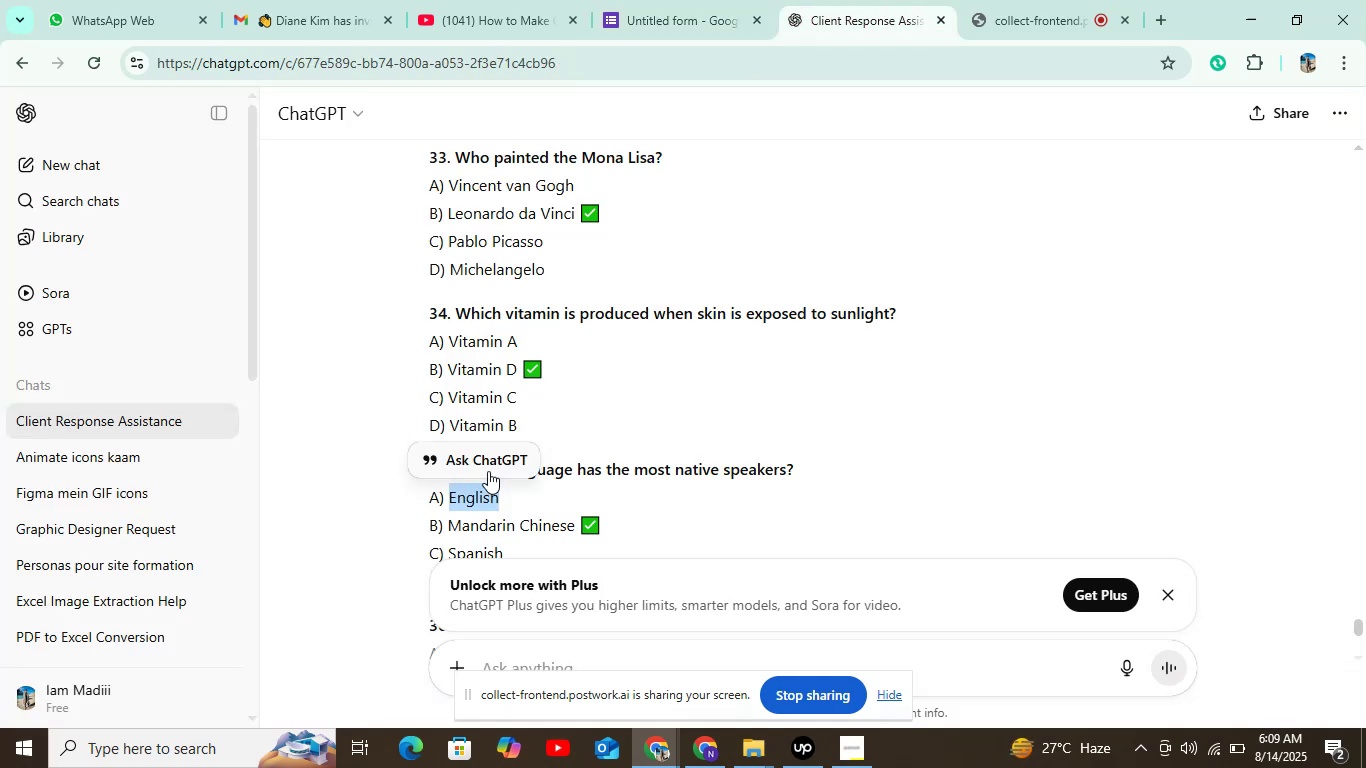 
left_click_drag(start_coordinate=[450, 530], to_coordinate=[578, 524])
 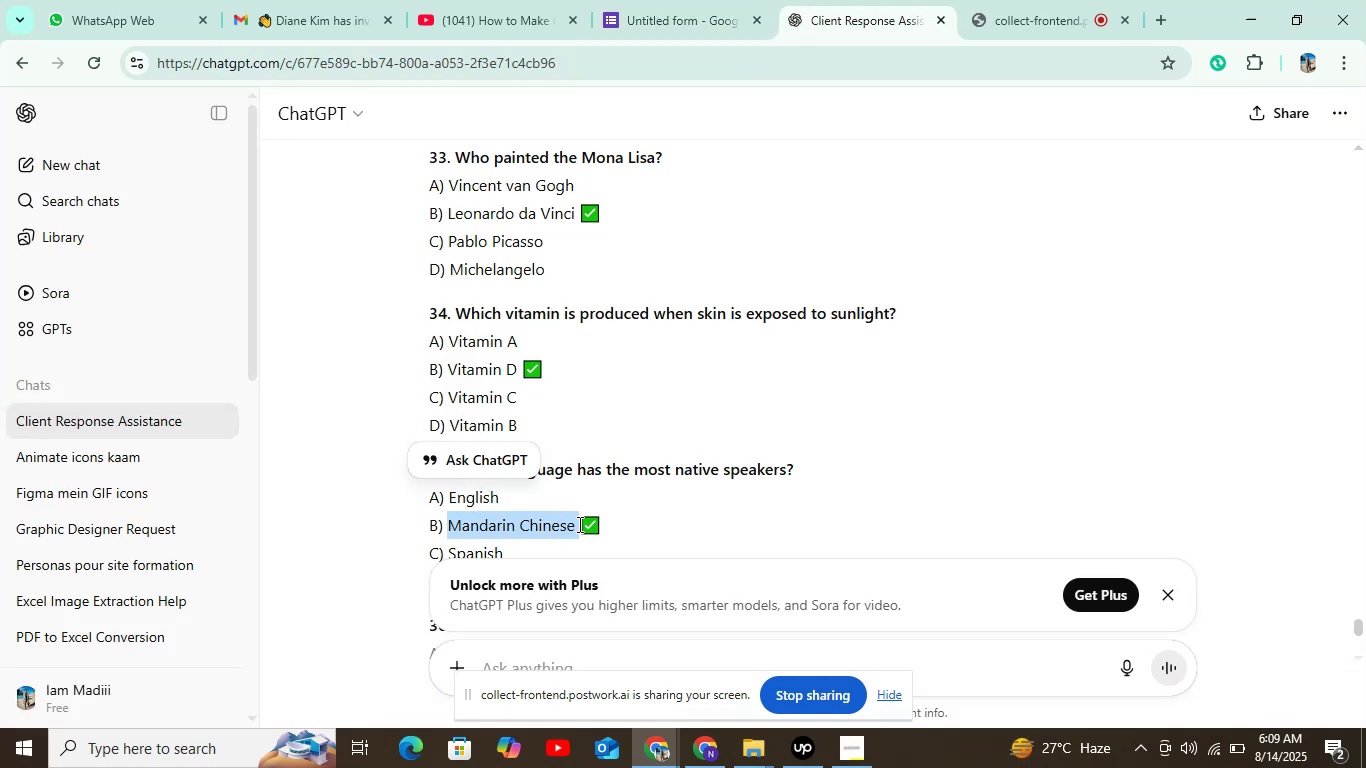 
key(Control+C)
 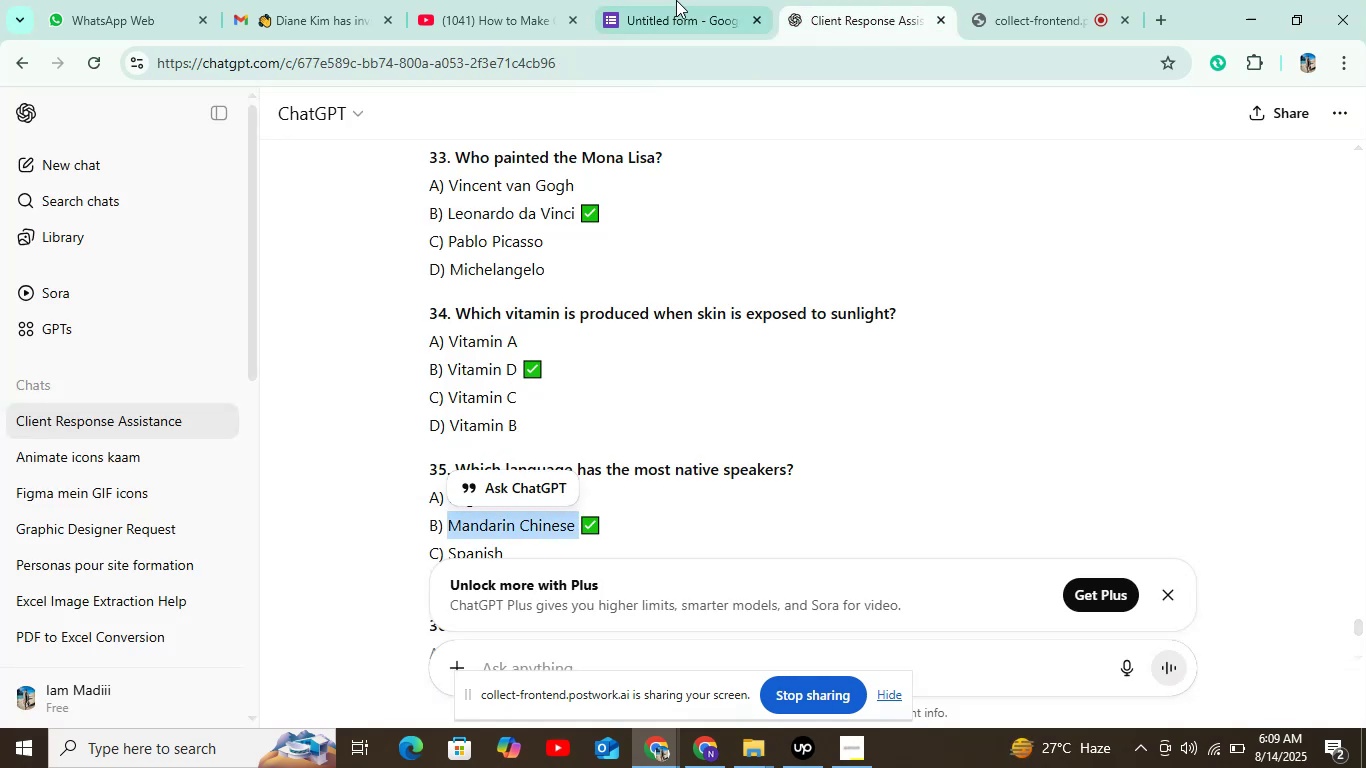 
left_click([665, 0])
 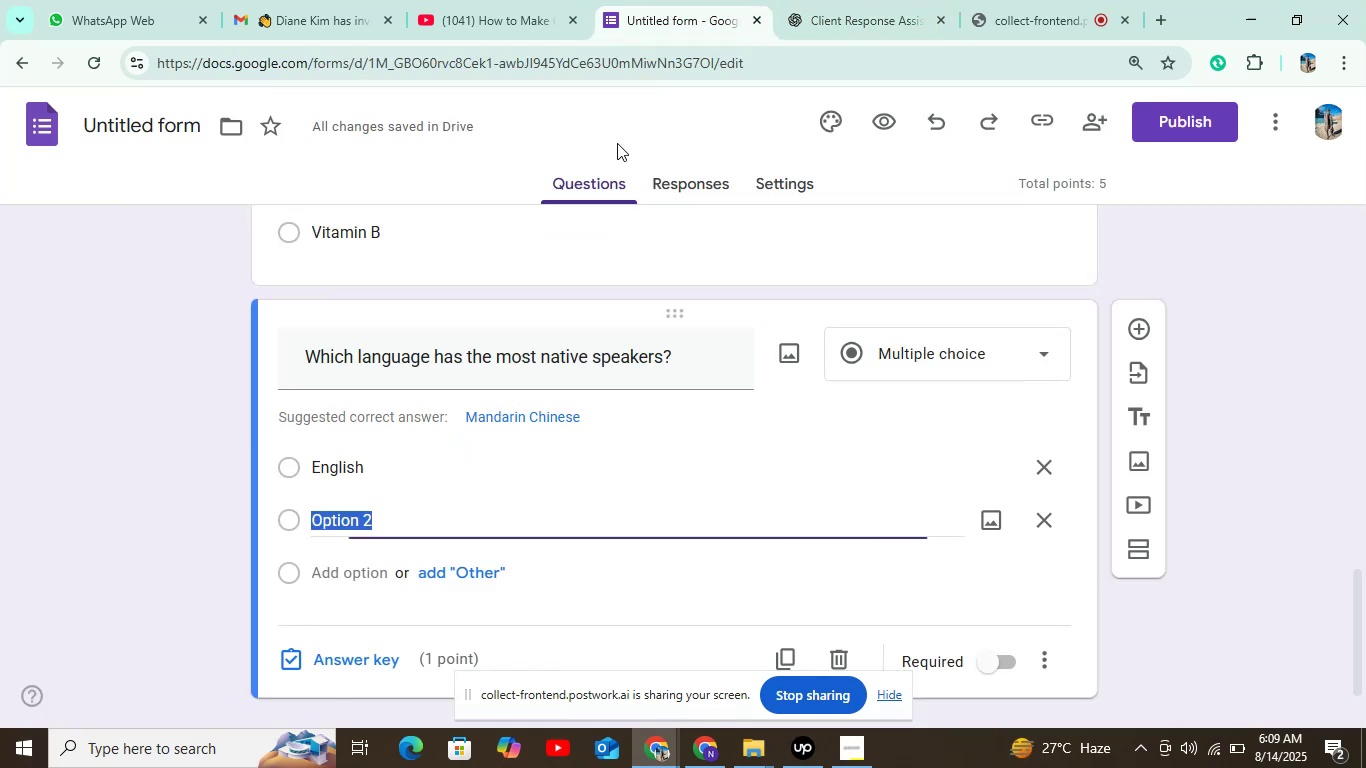 
key(Control+ControlLeft)
 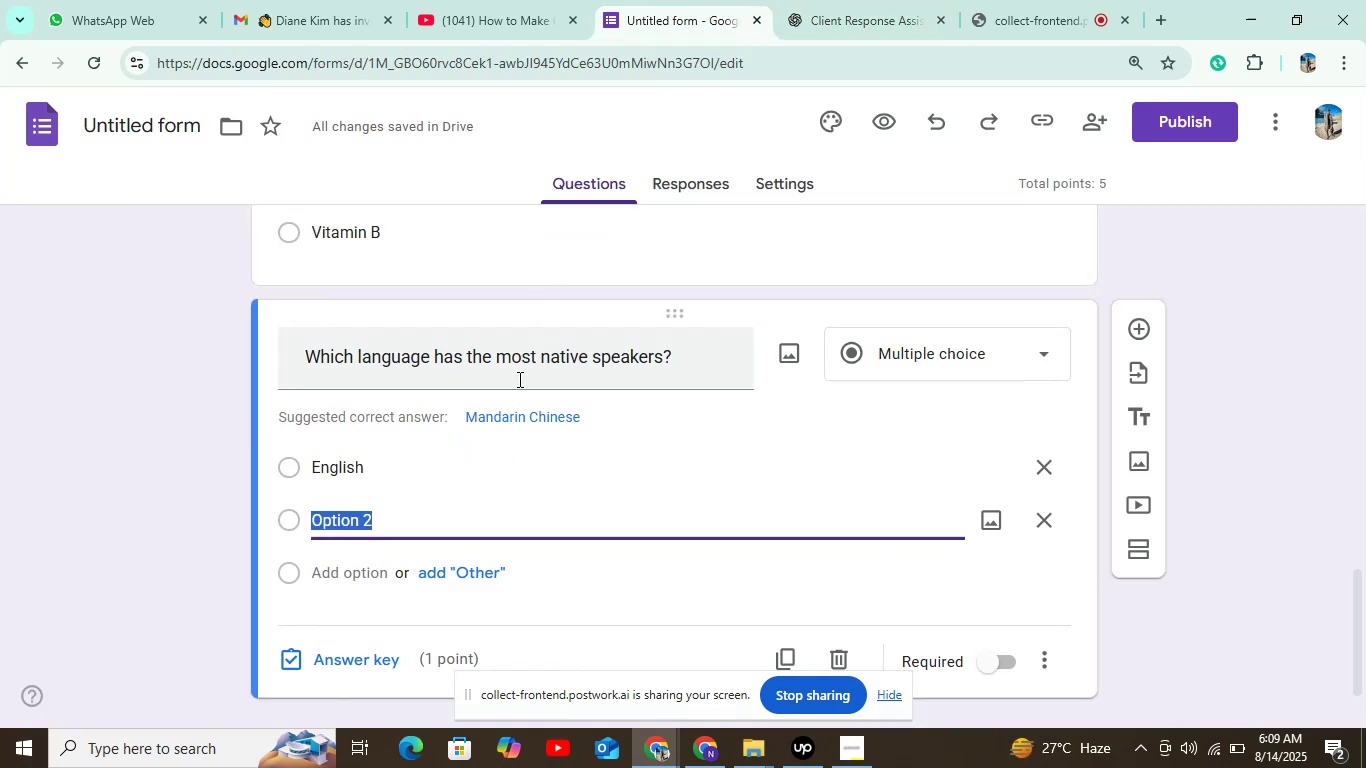 
key(Control+V)
 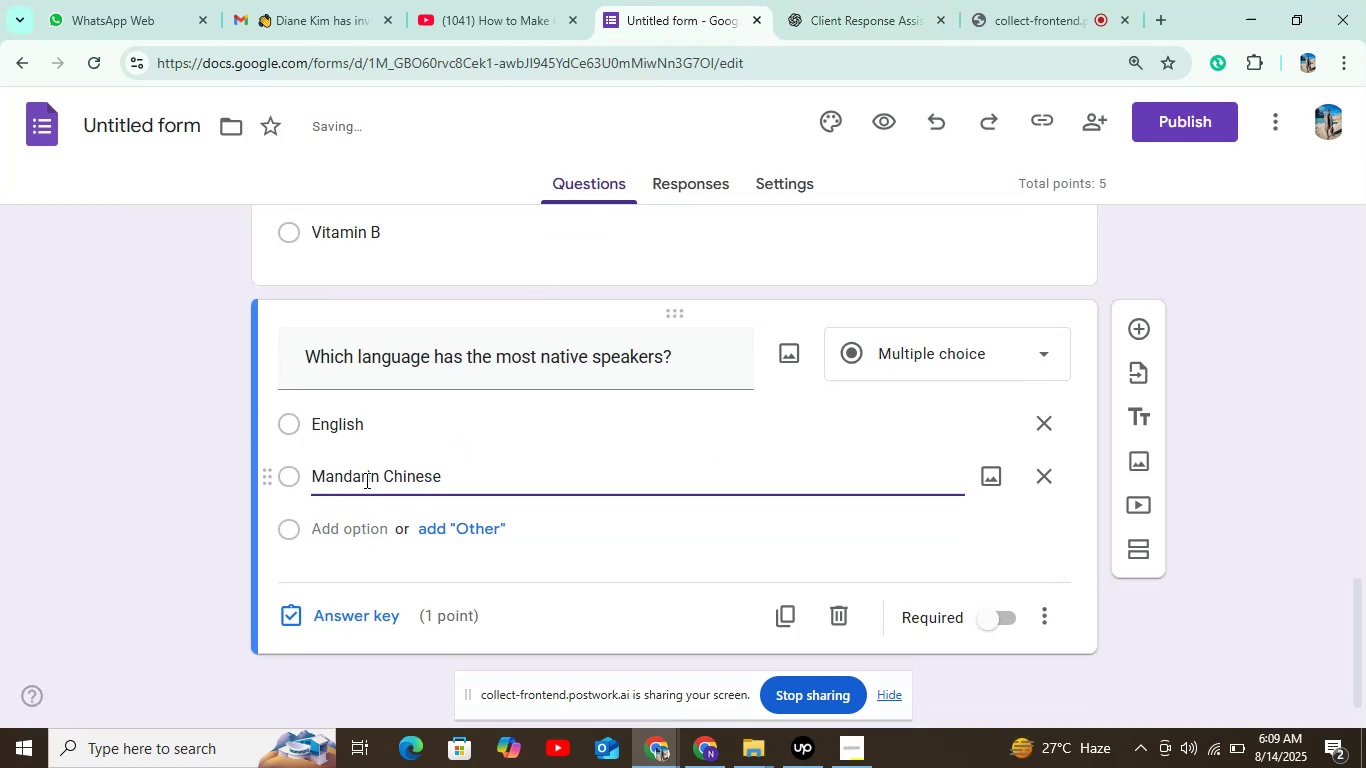 
left_click([343, 511])
 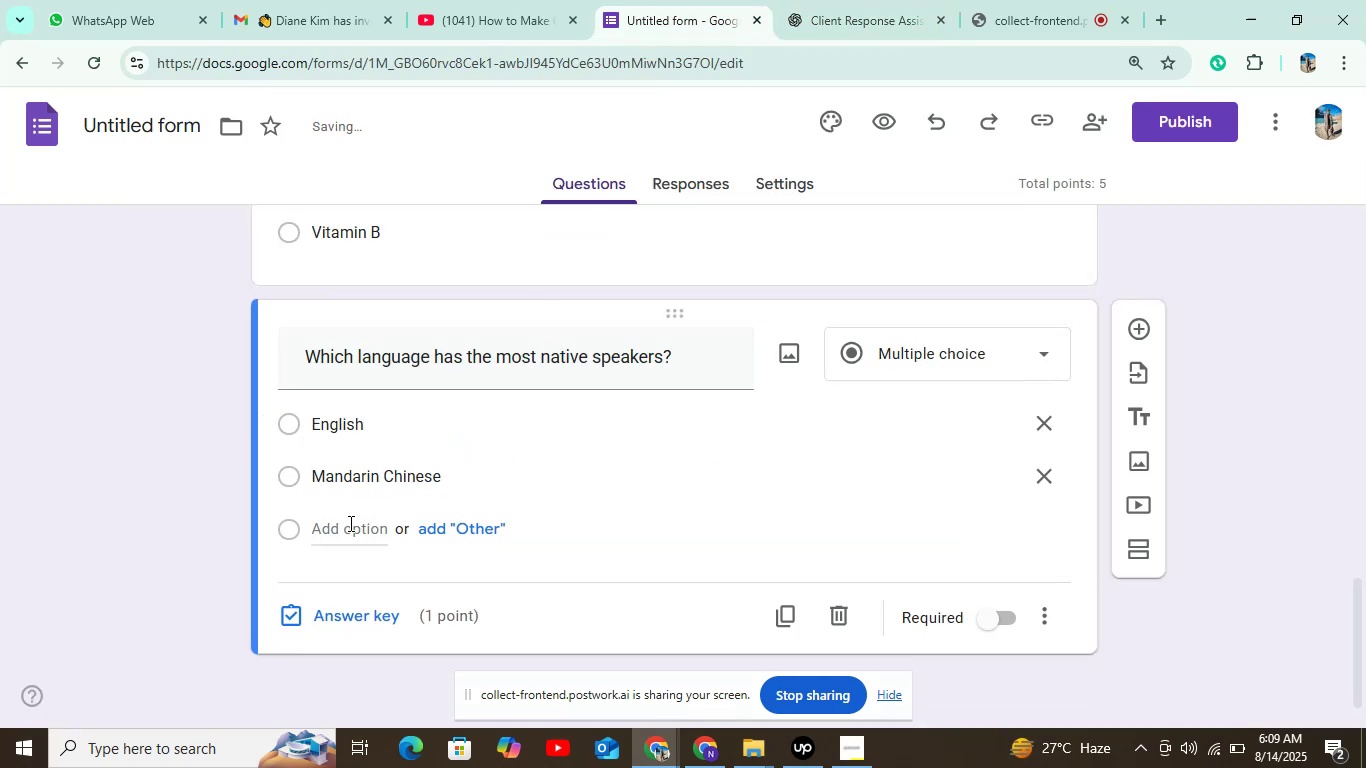 
left_click([349, 523])
 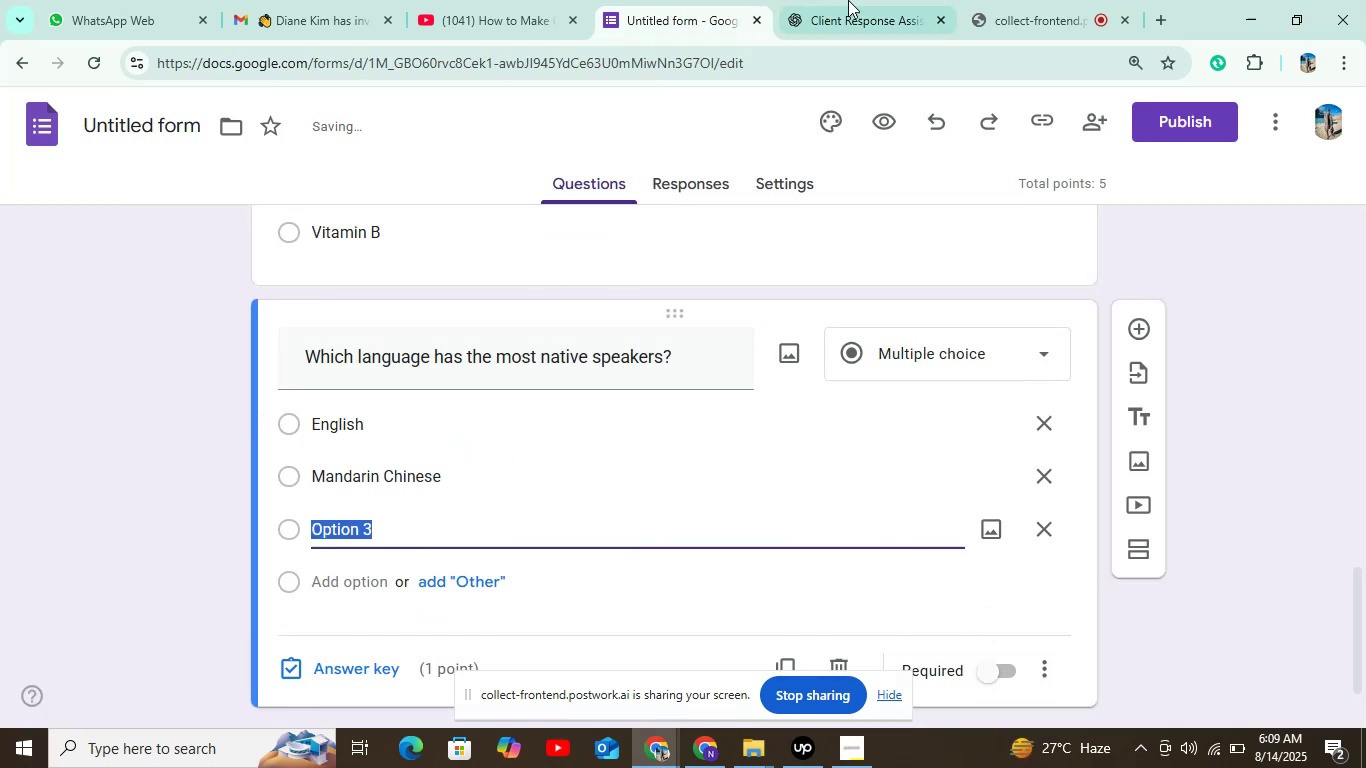 
left_click([883, 0])
 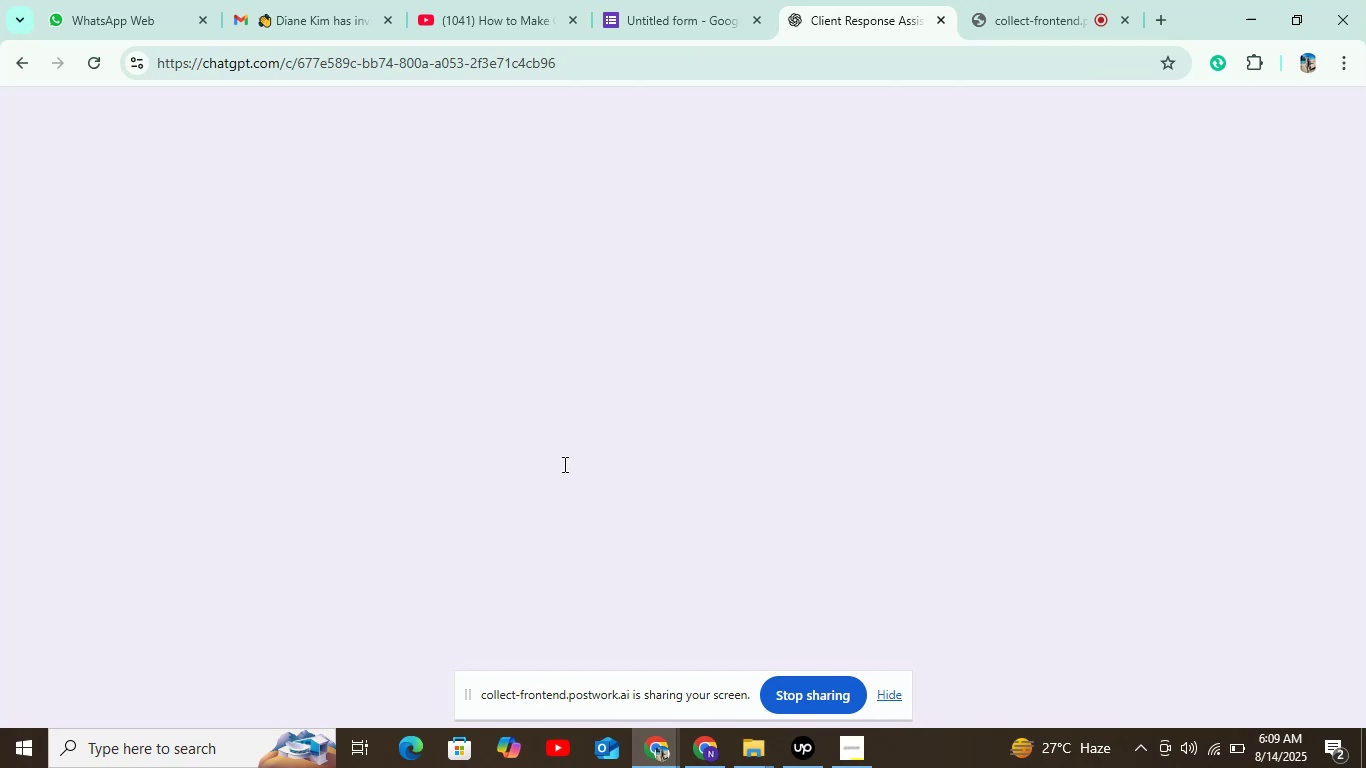 
scroll: coordinate [543, 469], scroll_direction: down, amount: 2.0
 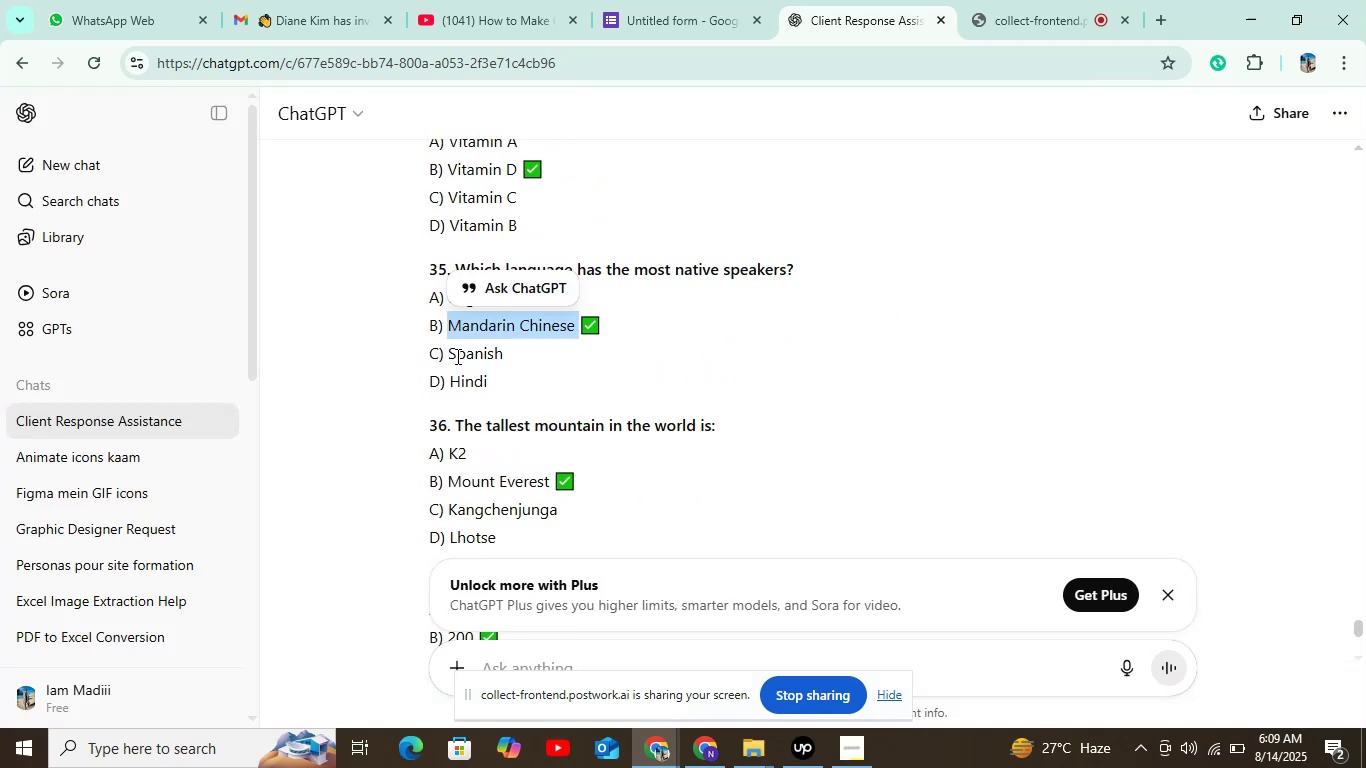 
double_click([463, 353])
 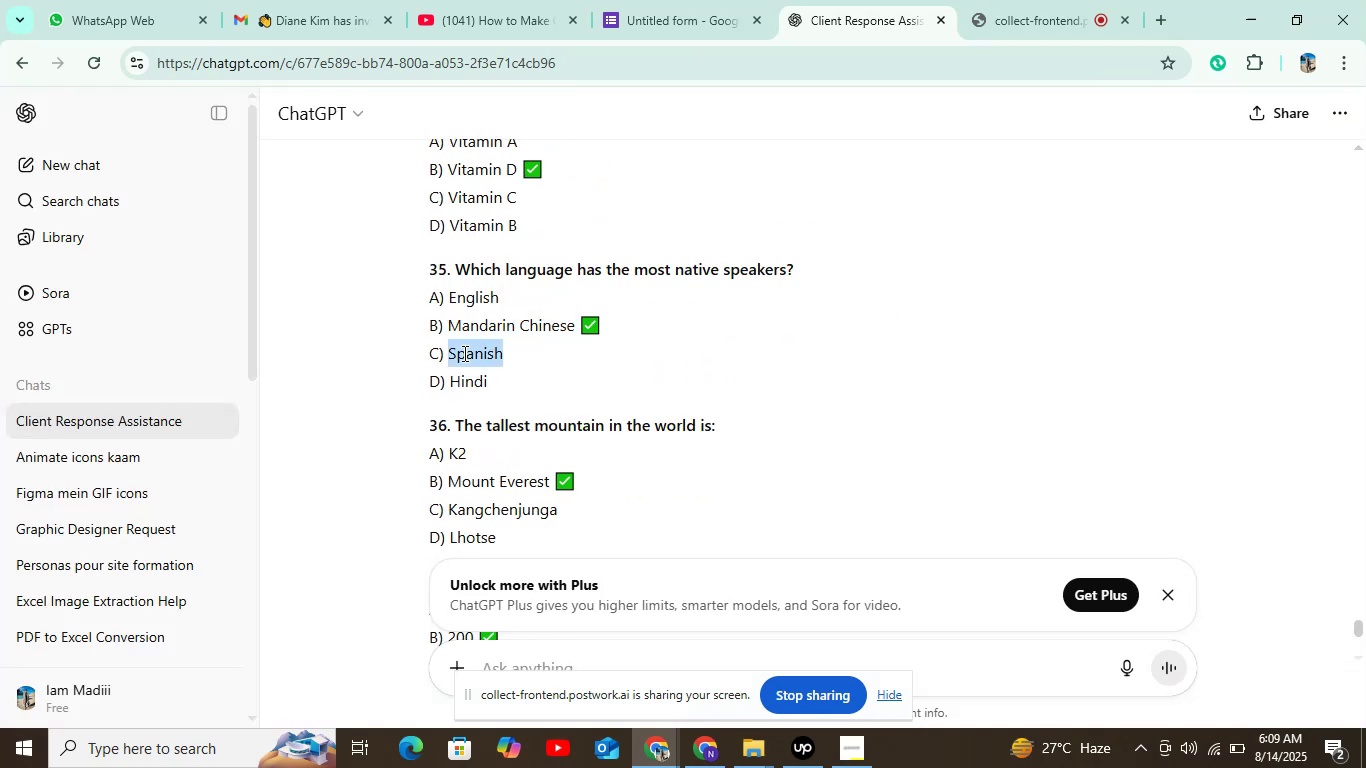 
key(Control+C)
 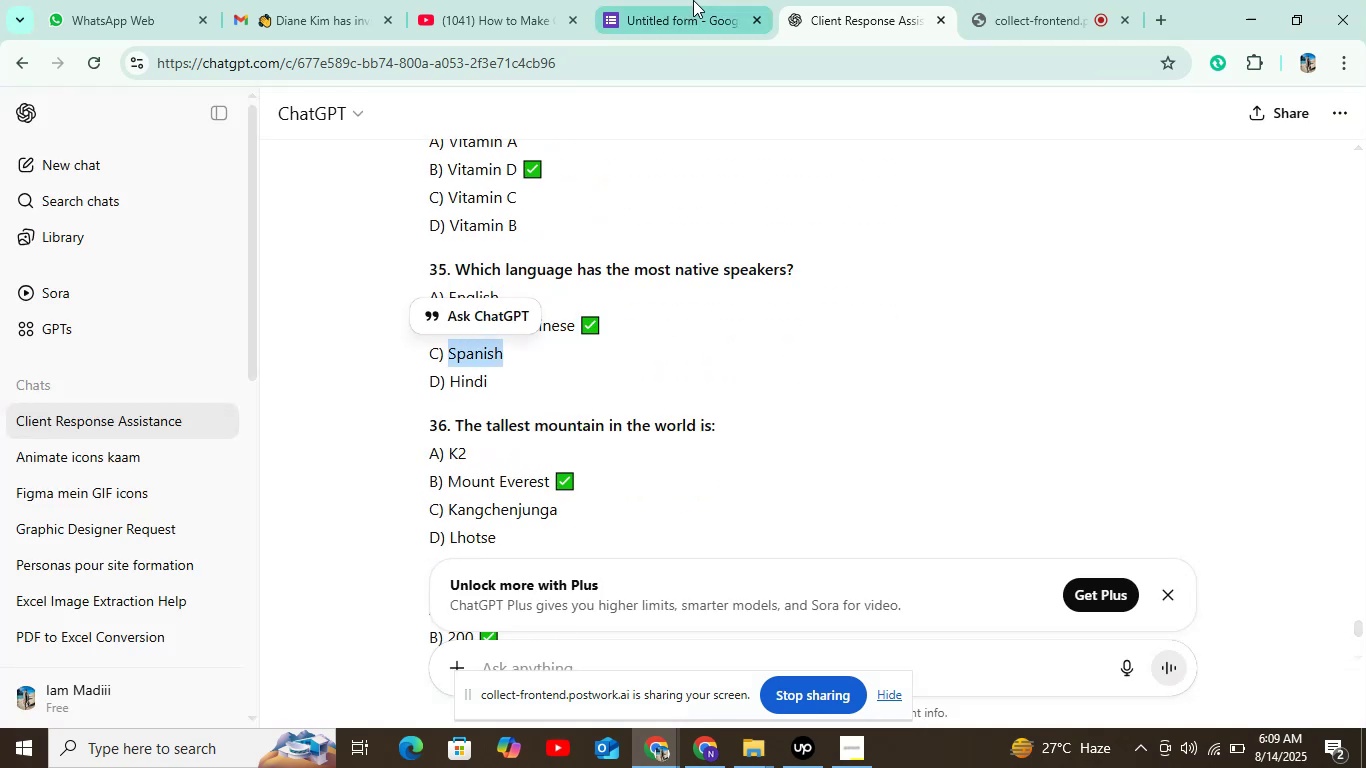 
left_click([693, 0])
 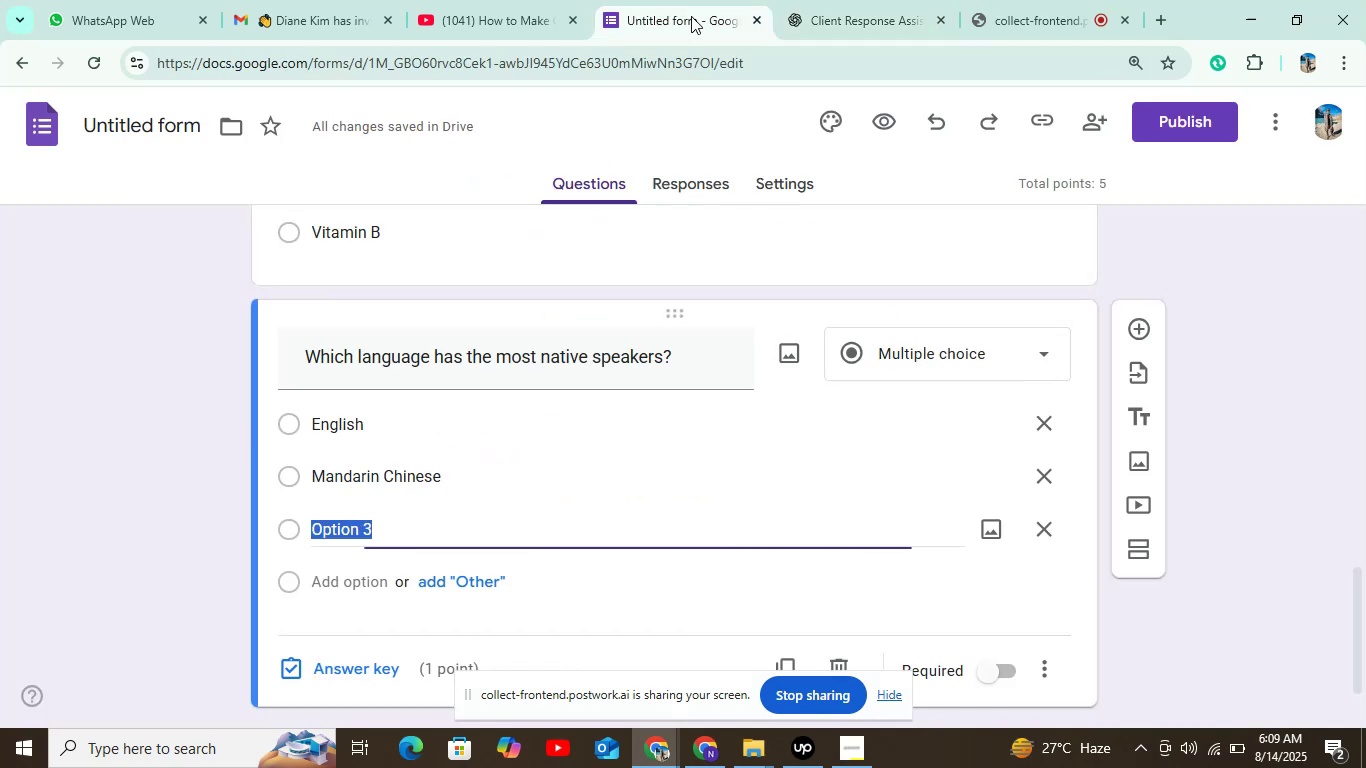 
key(Control+V)
 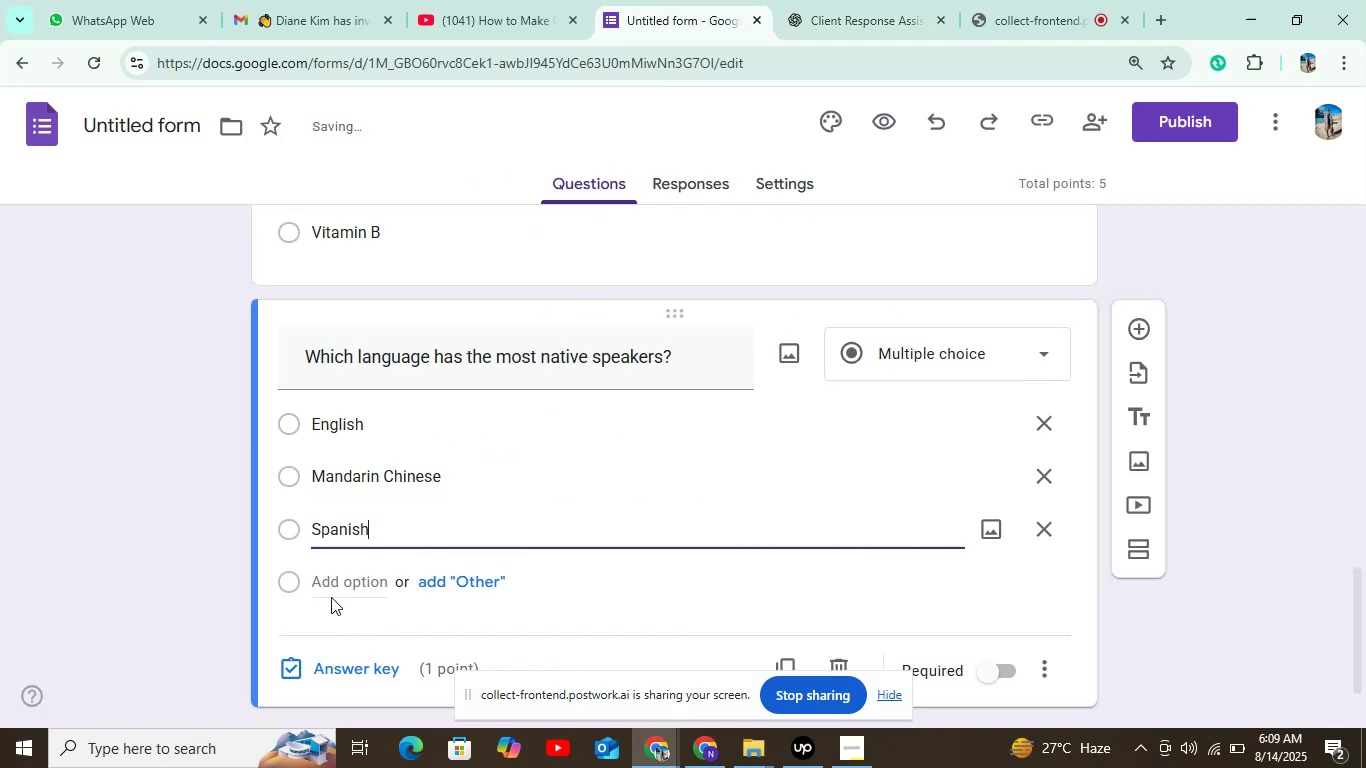 
left_click([331, 590])
 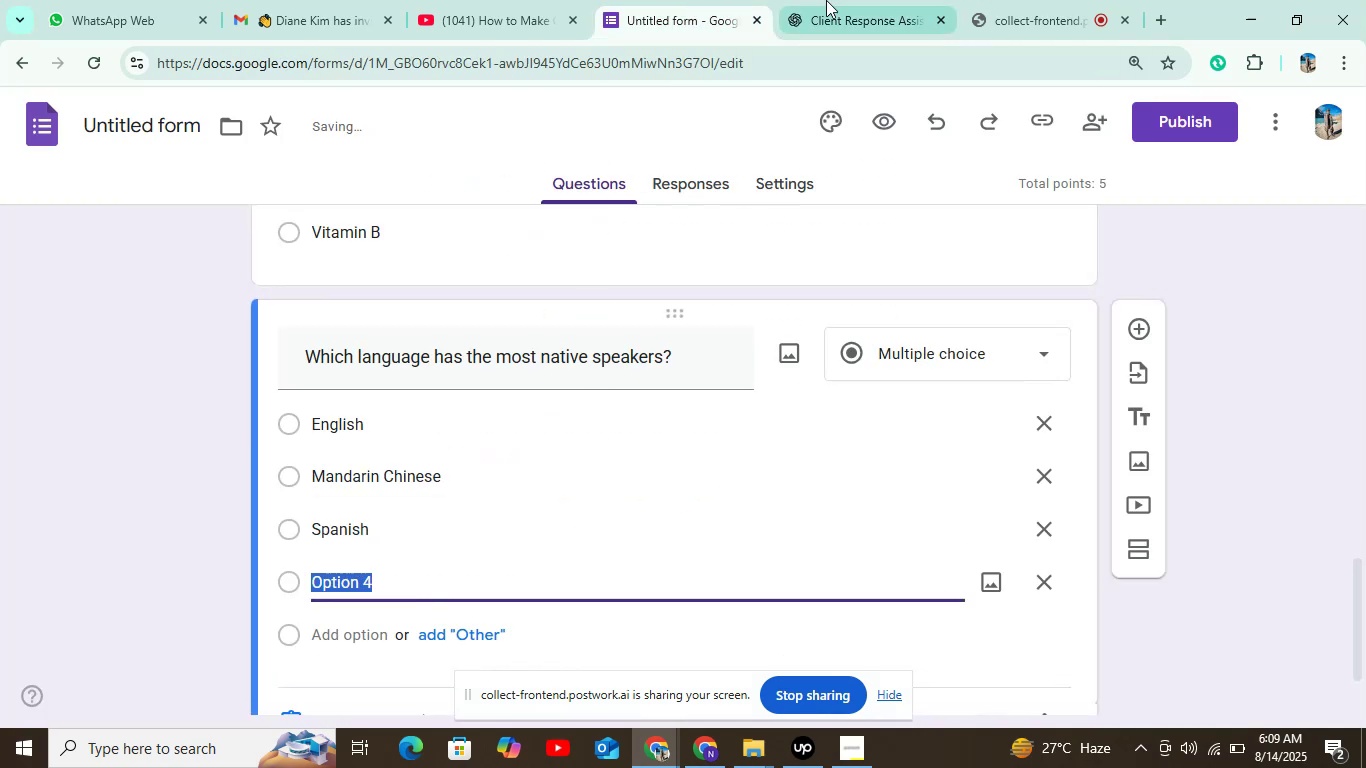 
left_click([852, 0])
 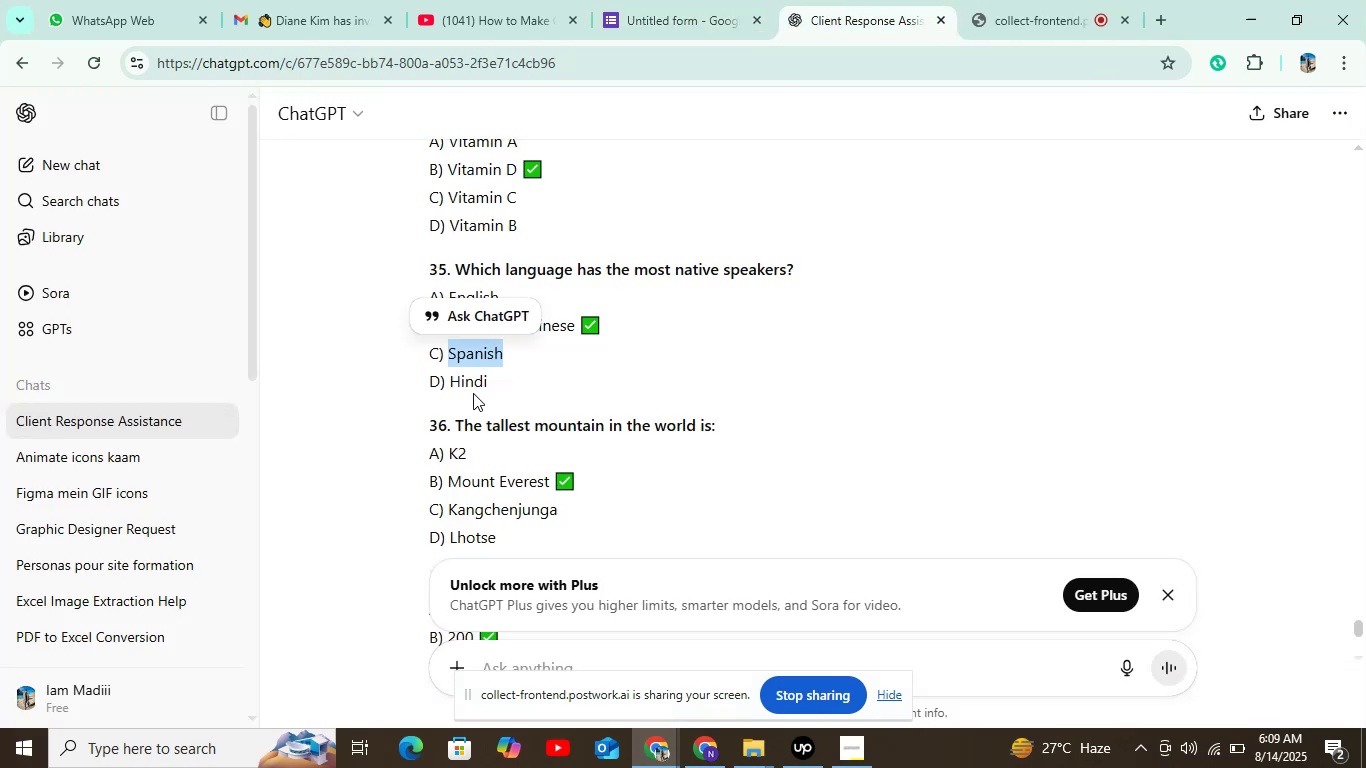 
double_click([476, 379])
 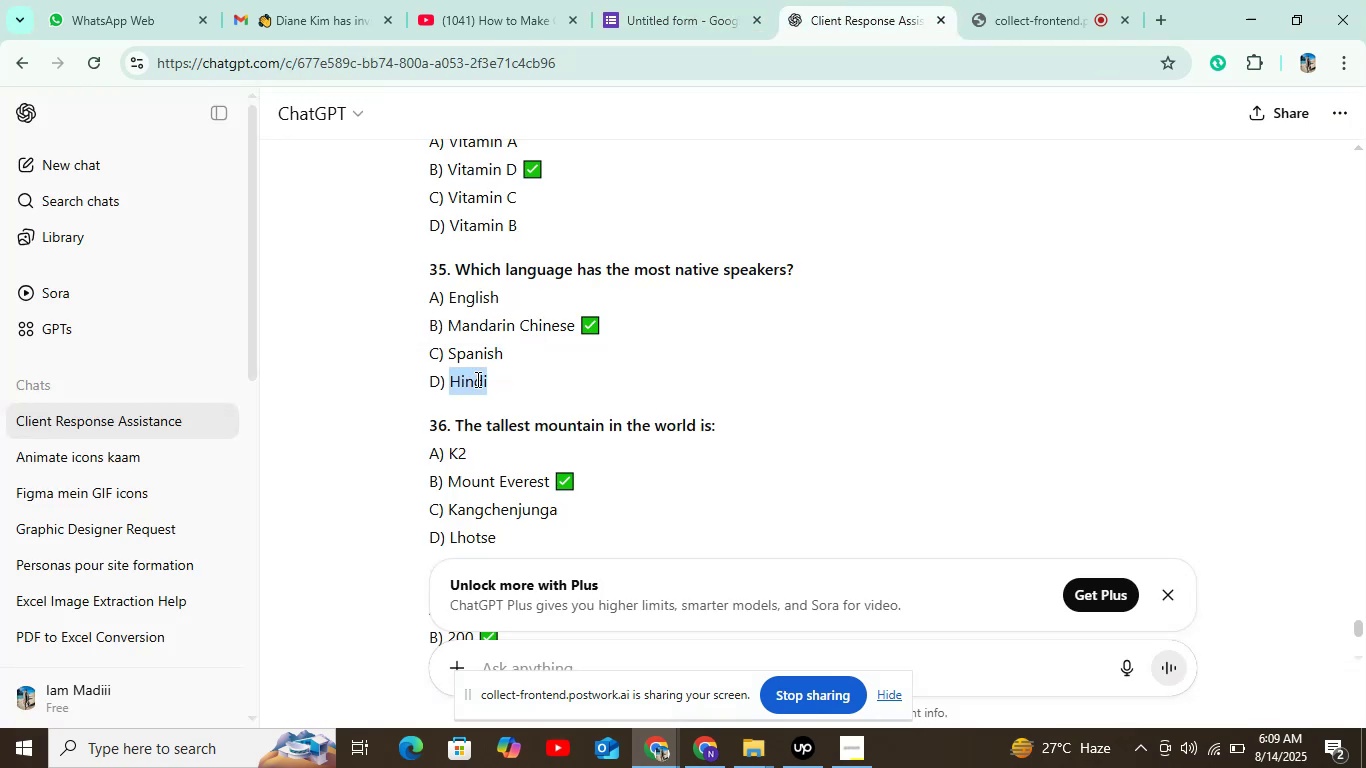 
key(Control+C)
 